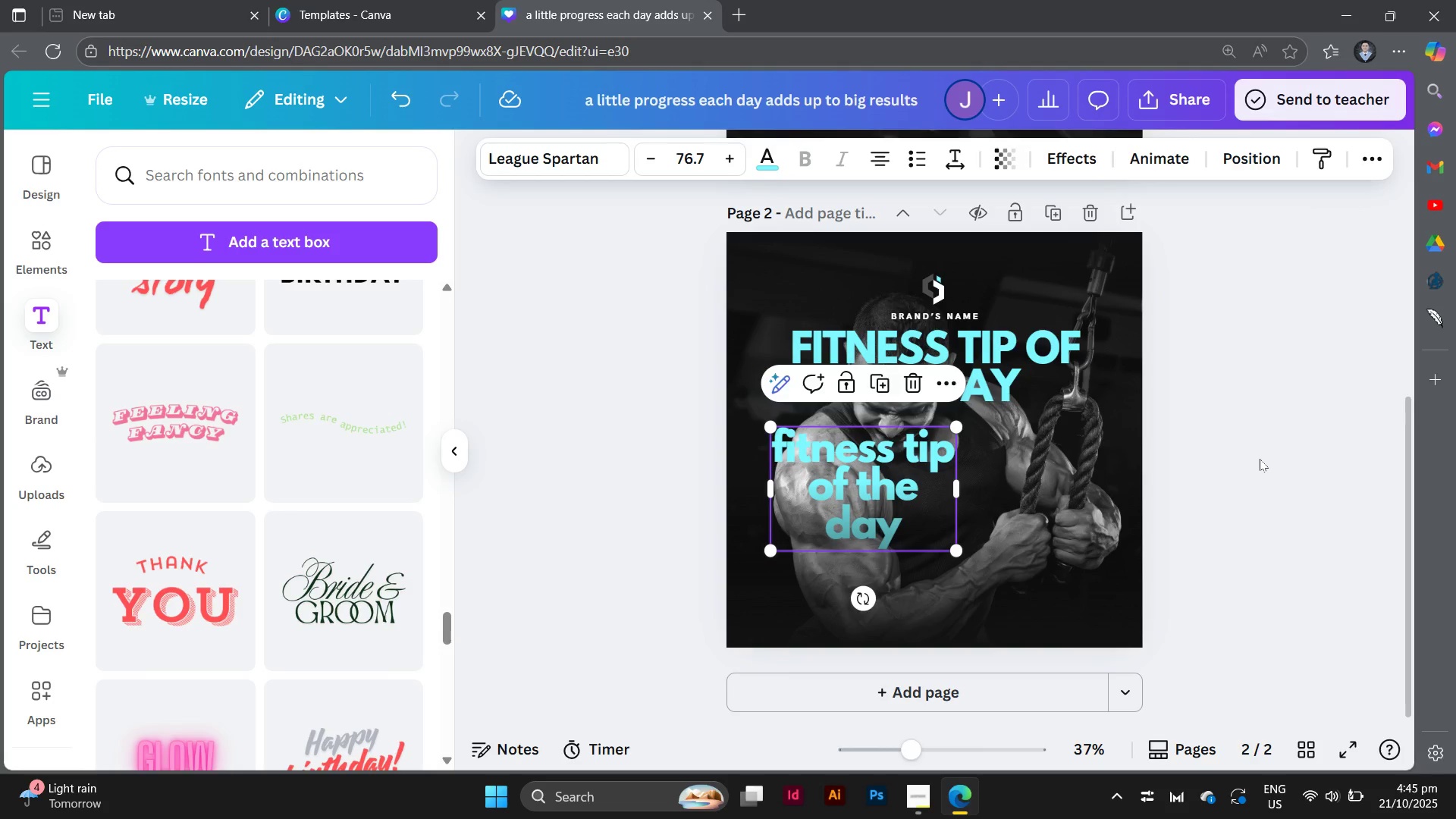 
left_click([1260, 459])
 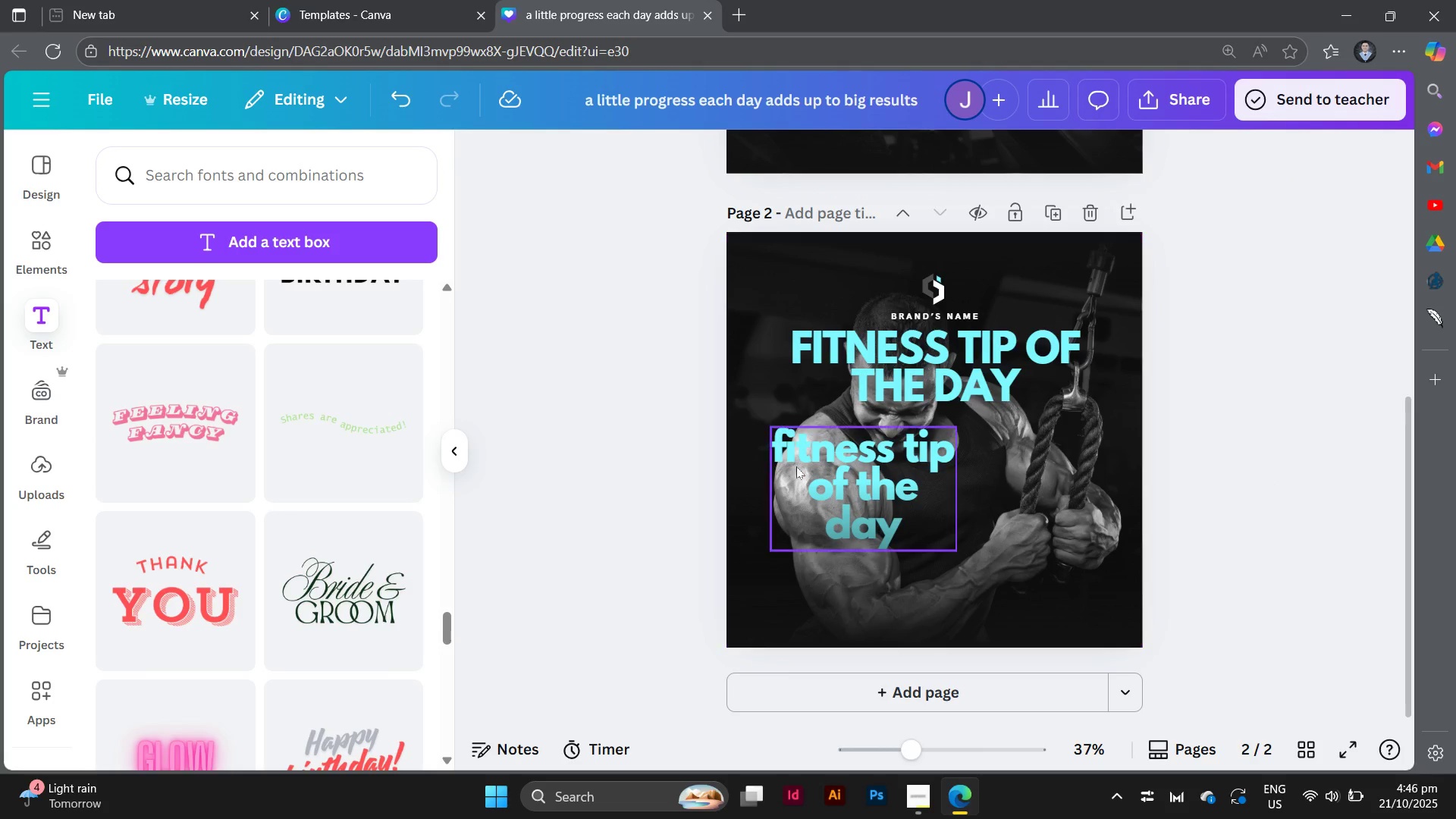 
left_click([839, 466])
 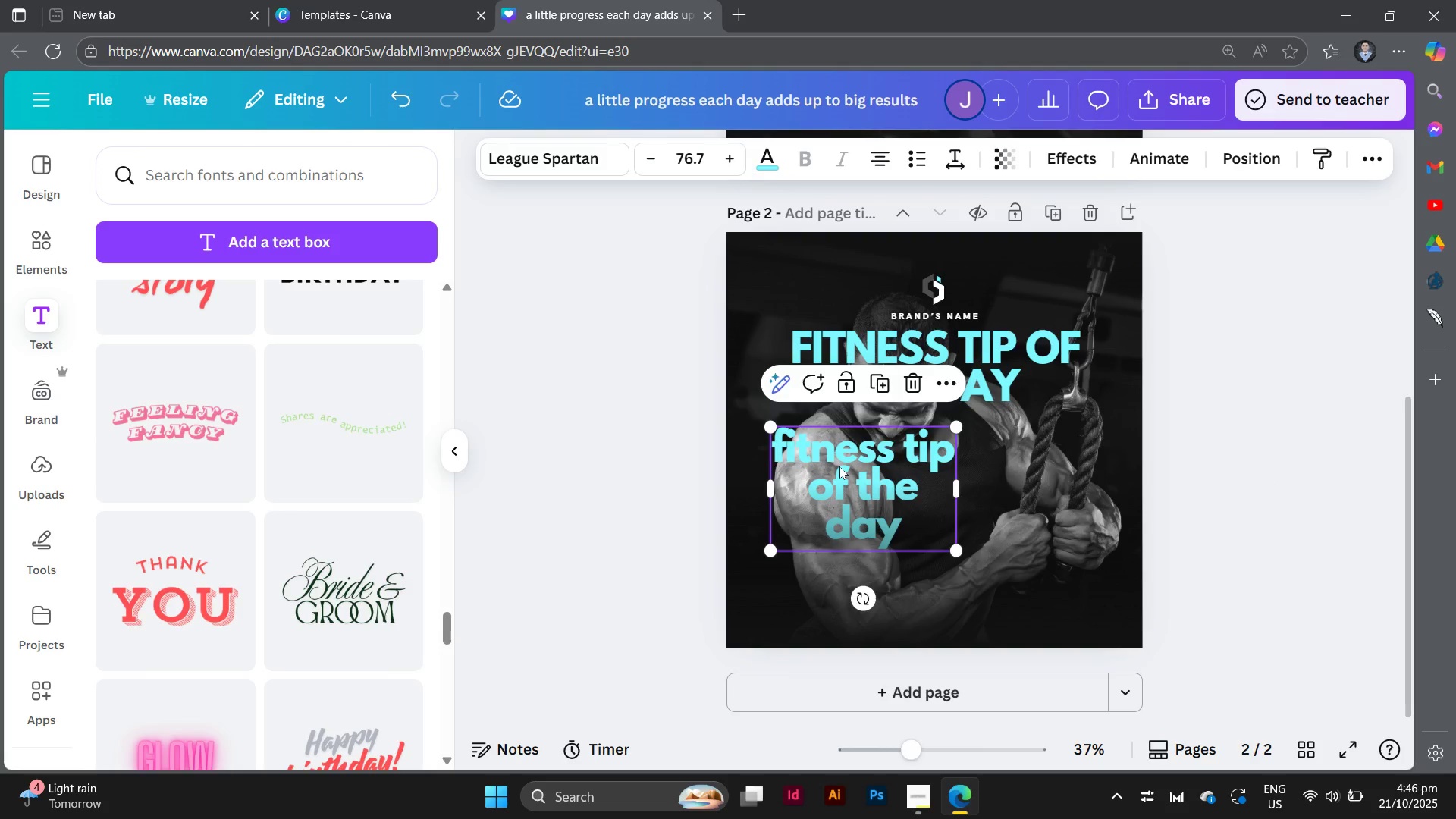 
key(Backspace)
 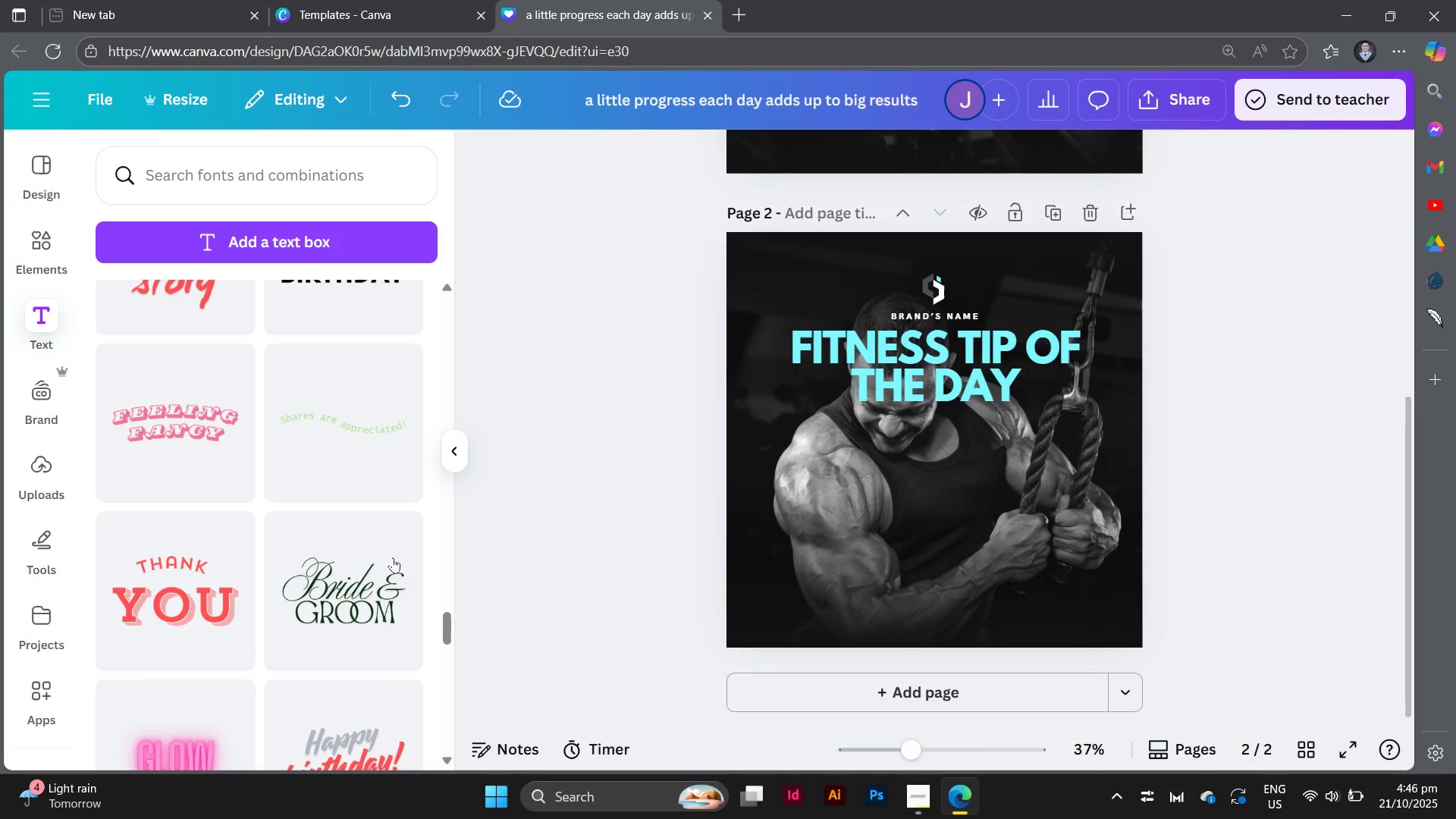 
scroll: coordinate [366, 579], scroll_direction: down, amount: 17.0
 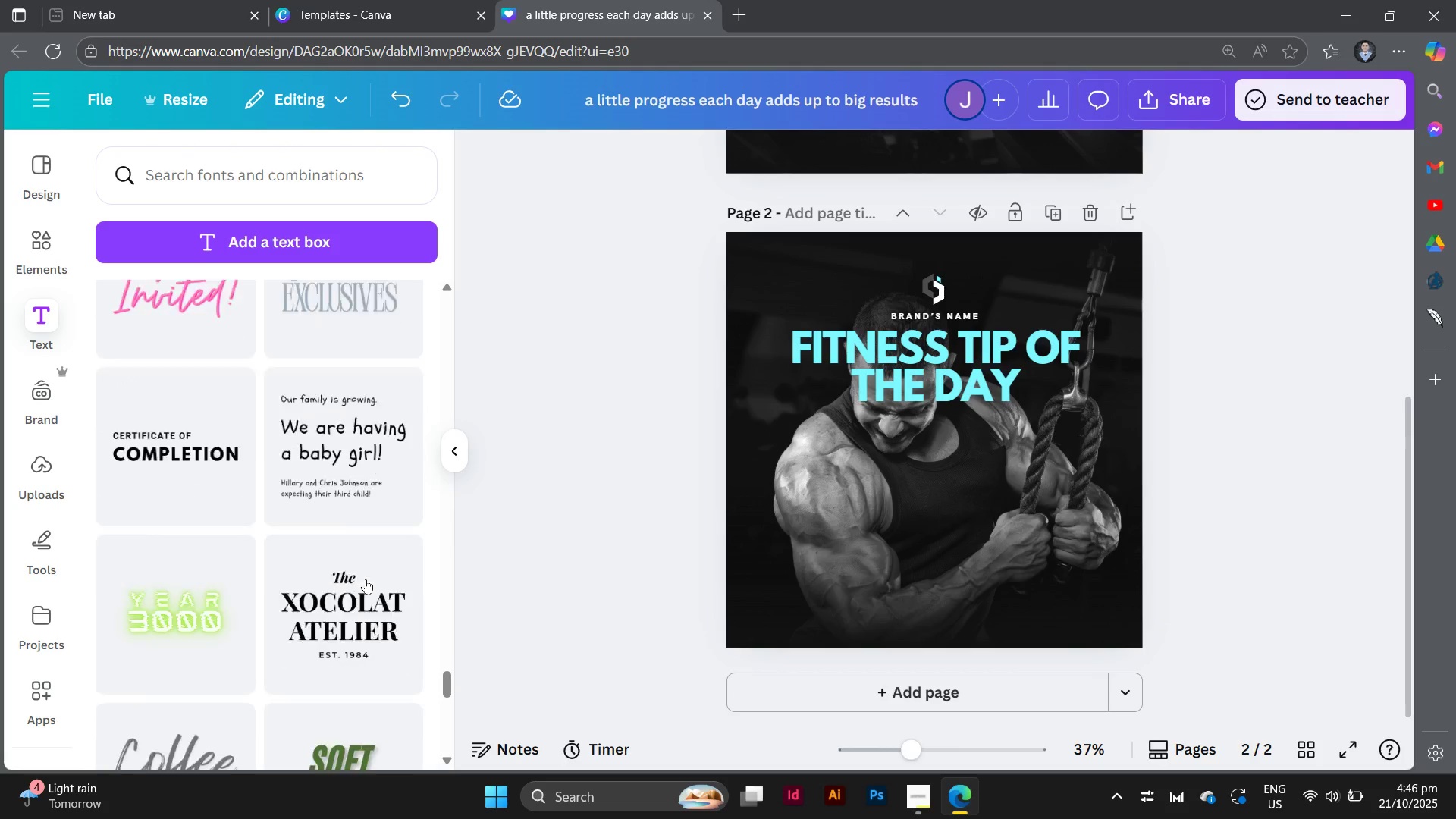 
left_click([133, 309])
 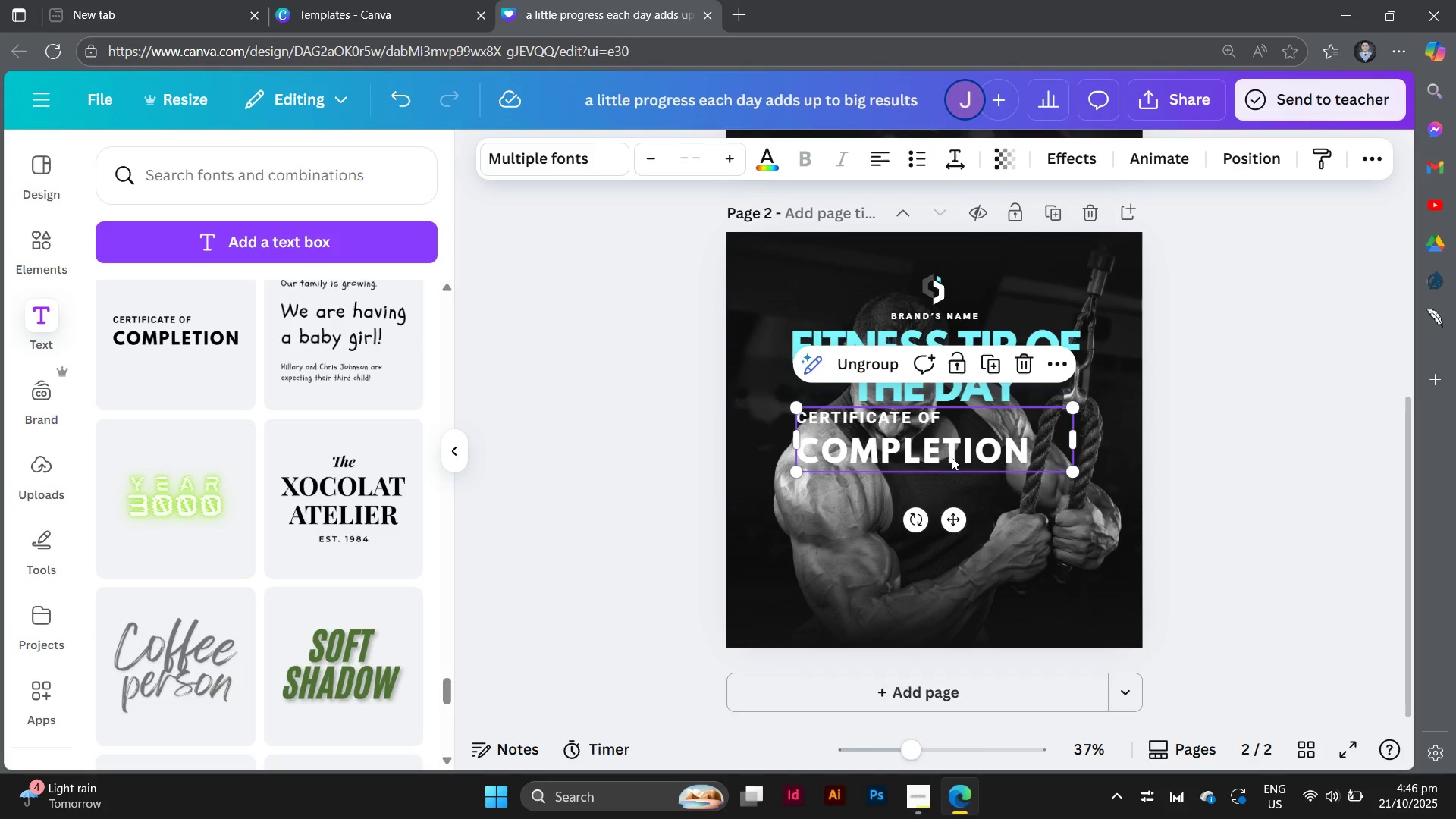 
left_click_drag(start_coordinate=[949, 443], to_coordinate=[986, 530])
 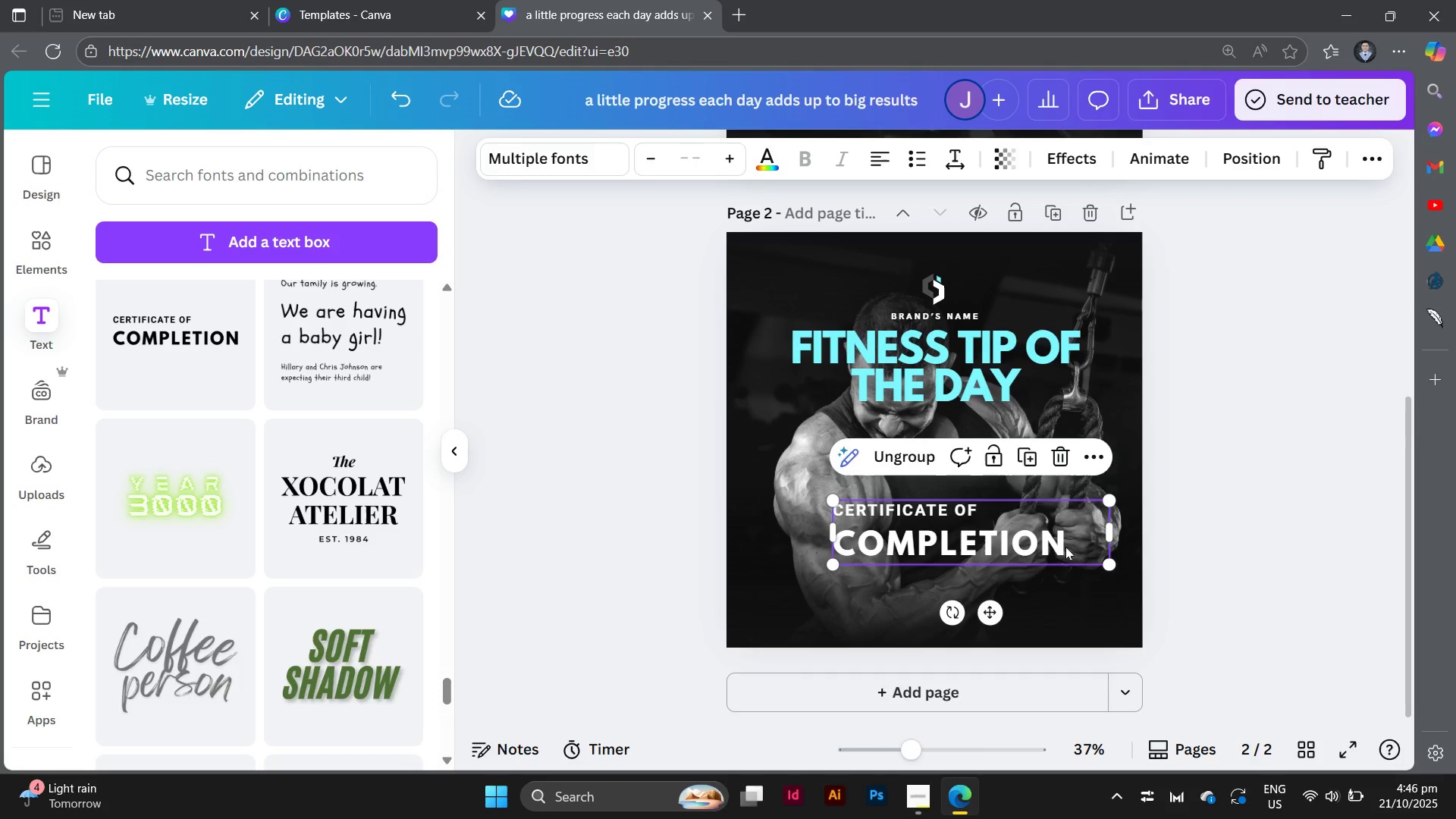 
left_click([1065, 547])
 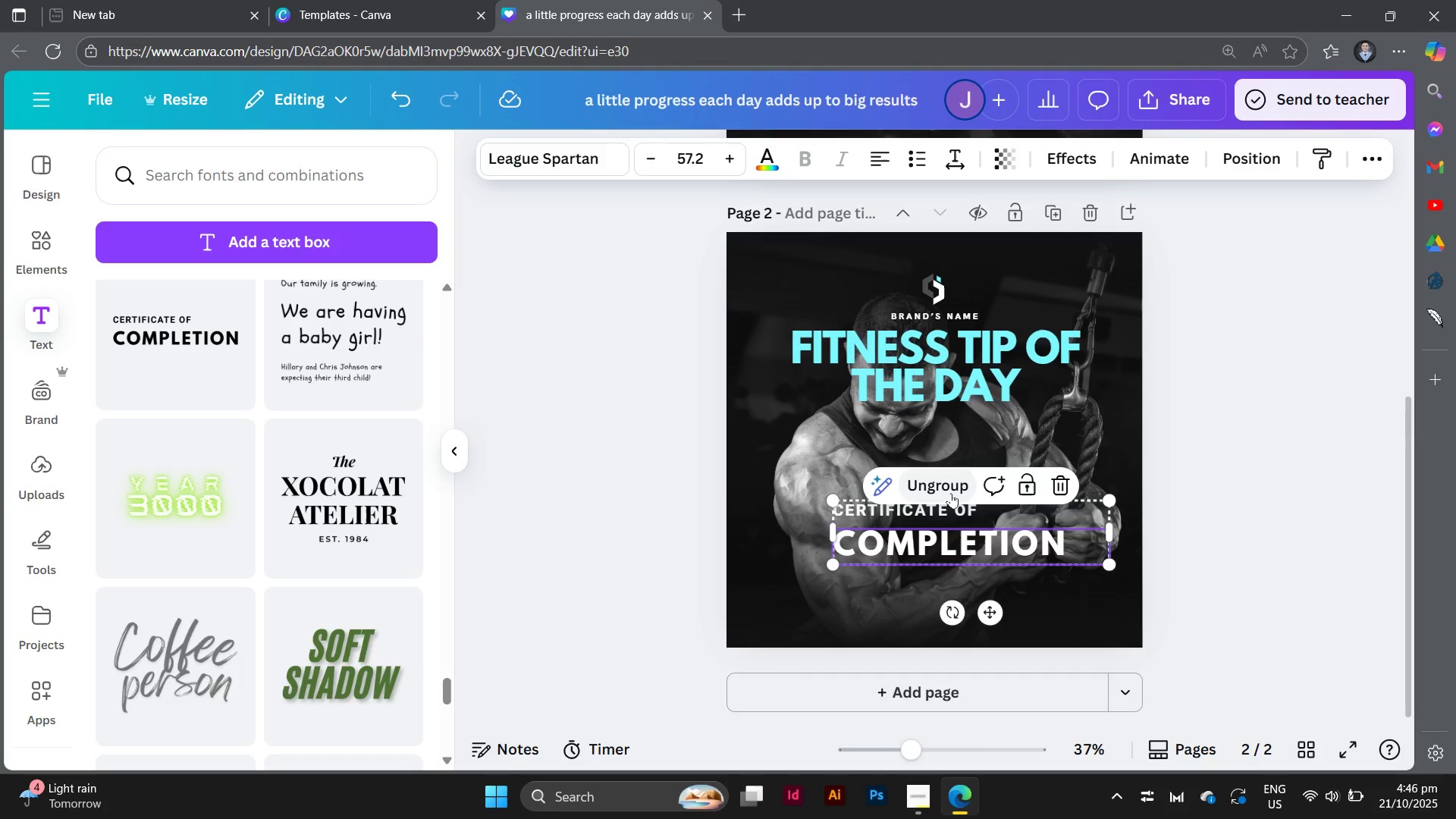 
left_click([951, 493])
 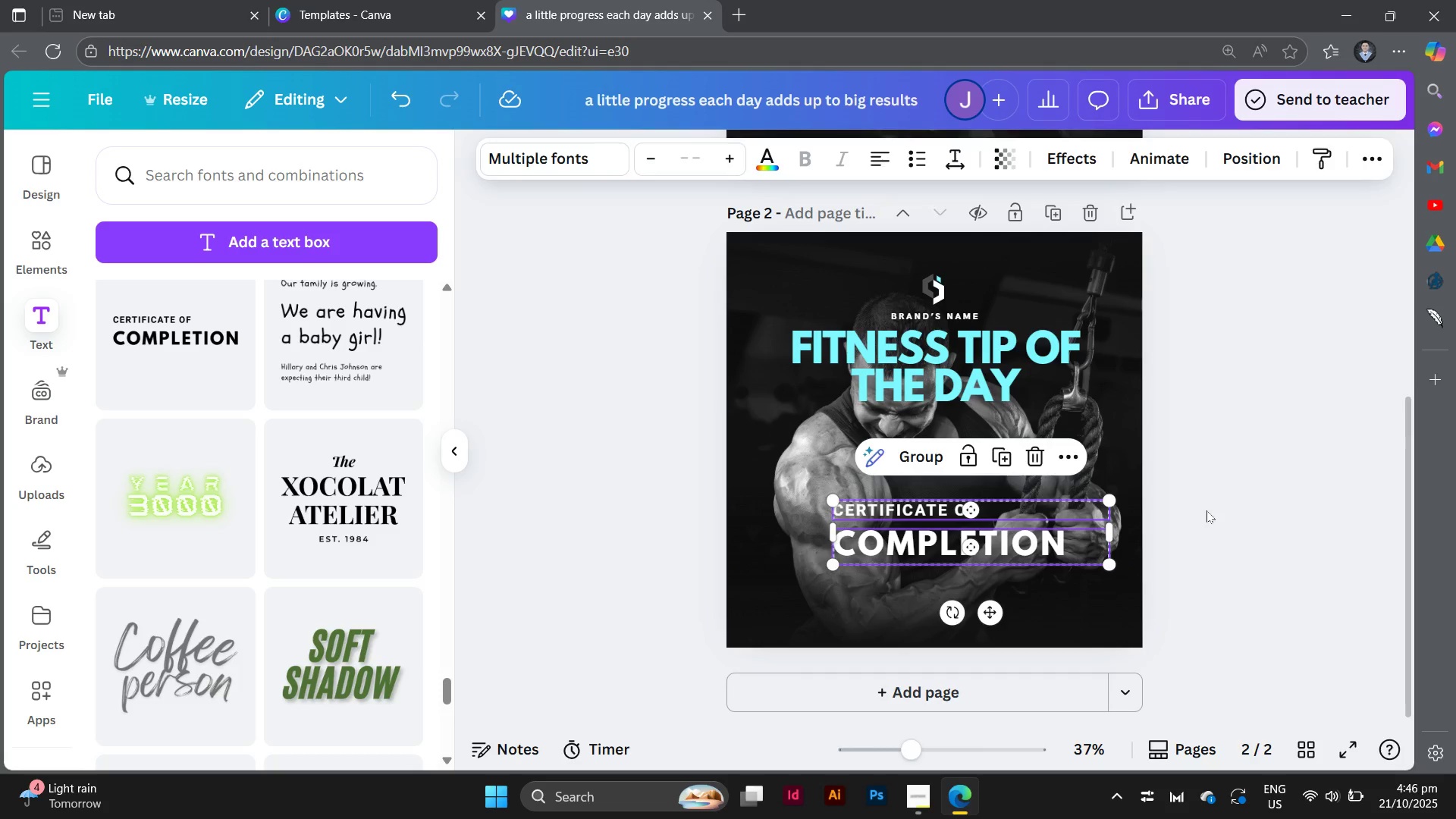 
left_click([1207, 510])
 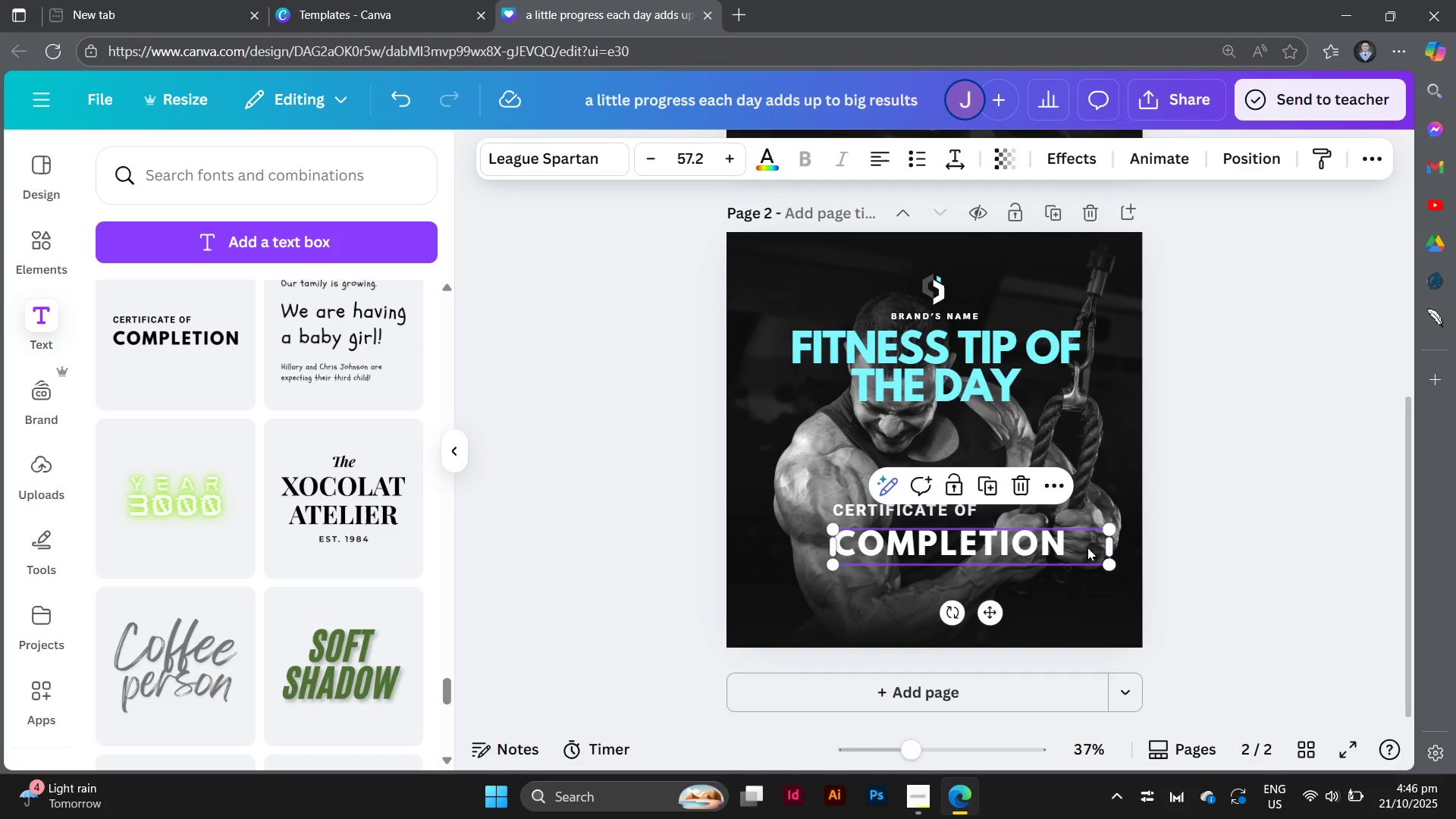 
left_click([1087, 548])
 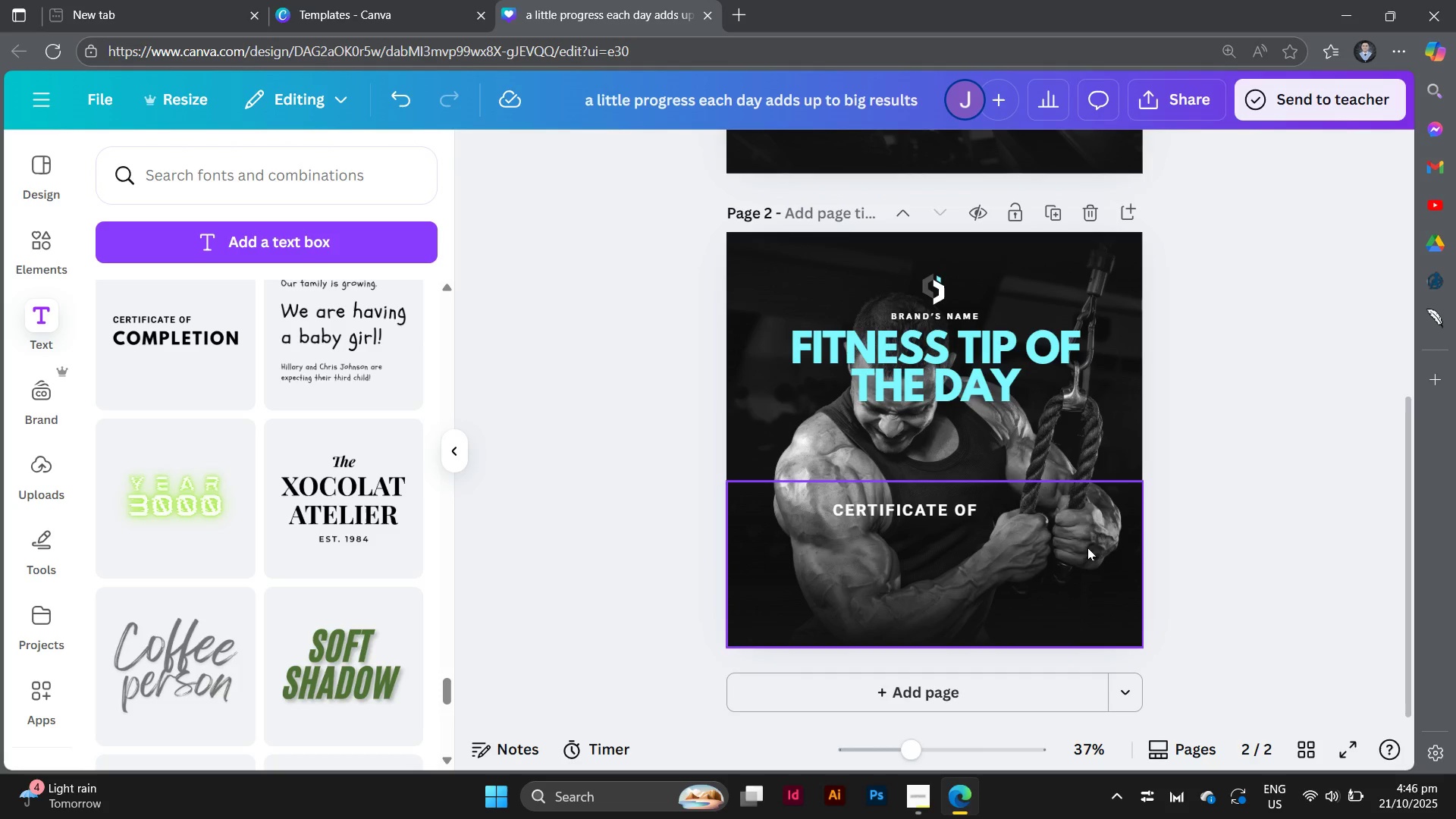 
key(Backspace)
 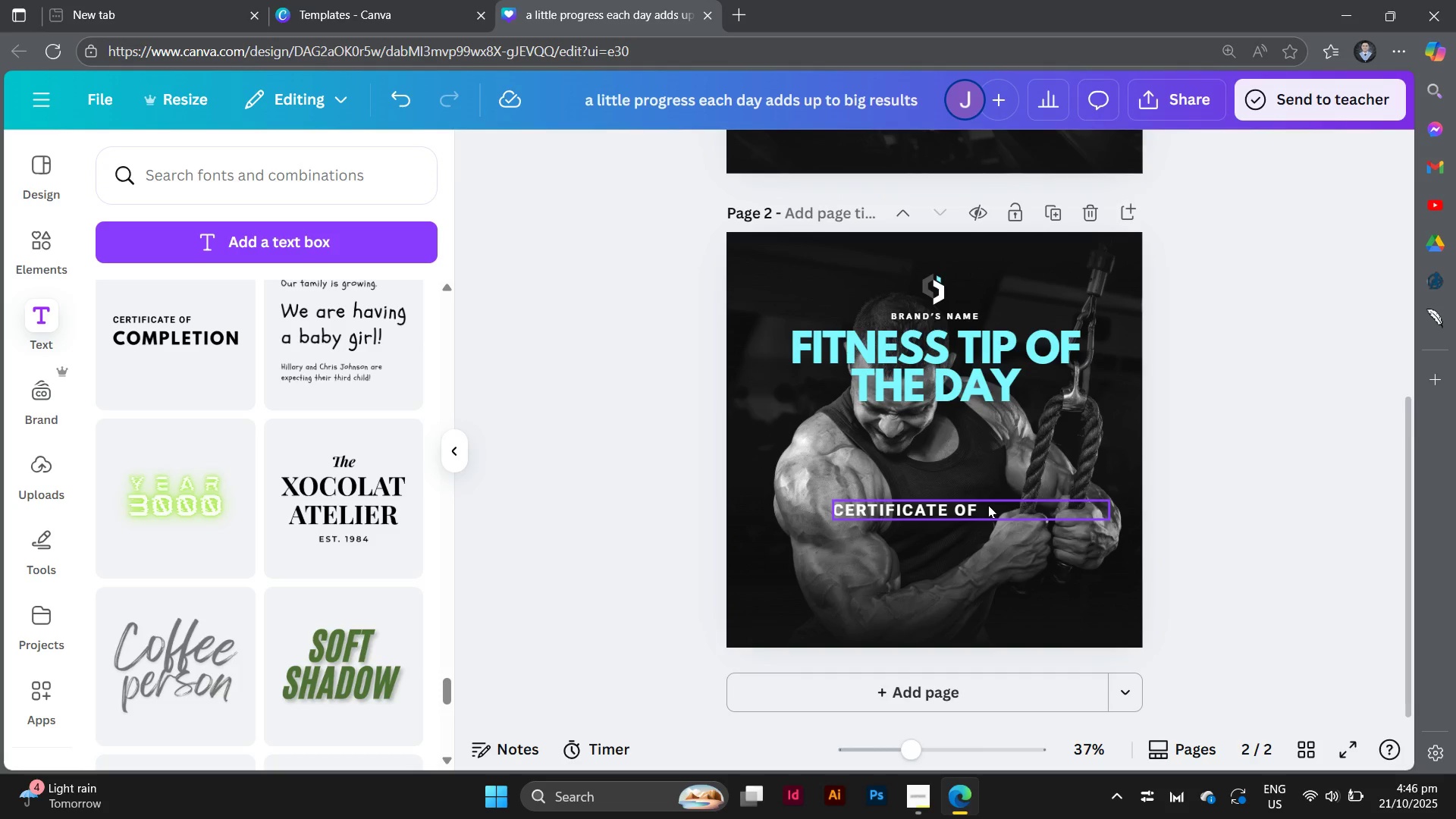 
double_click([988, 505])
 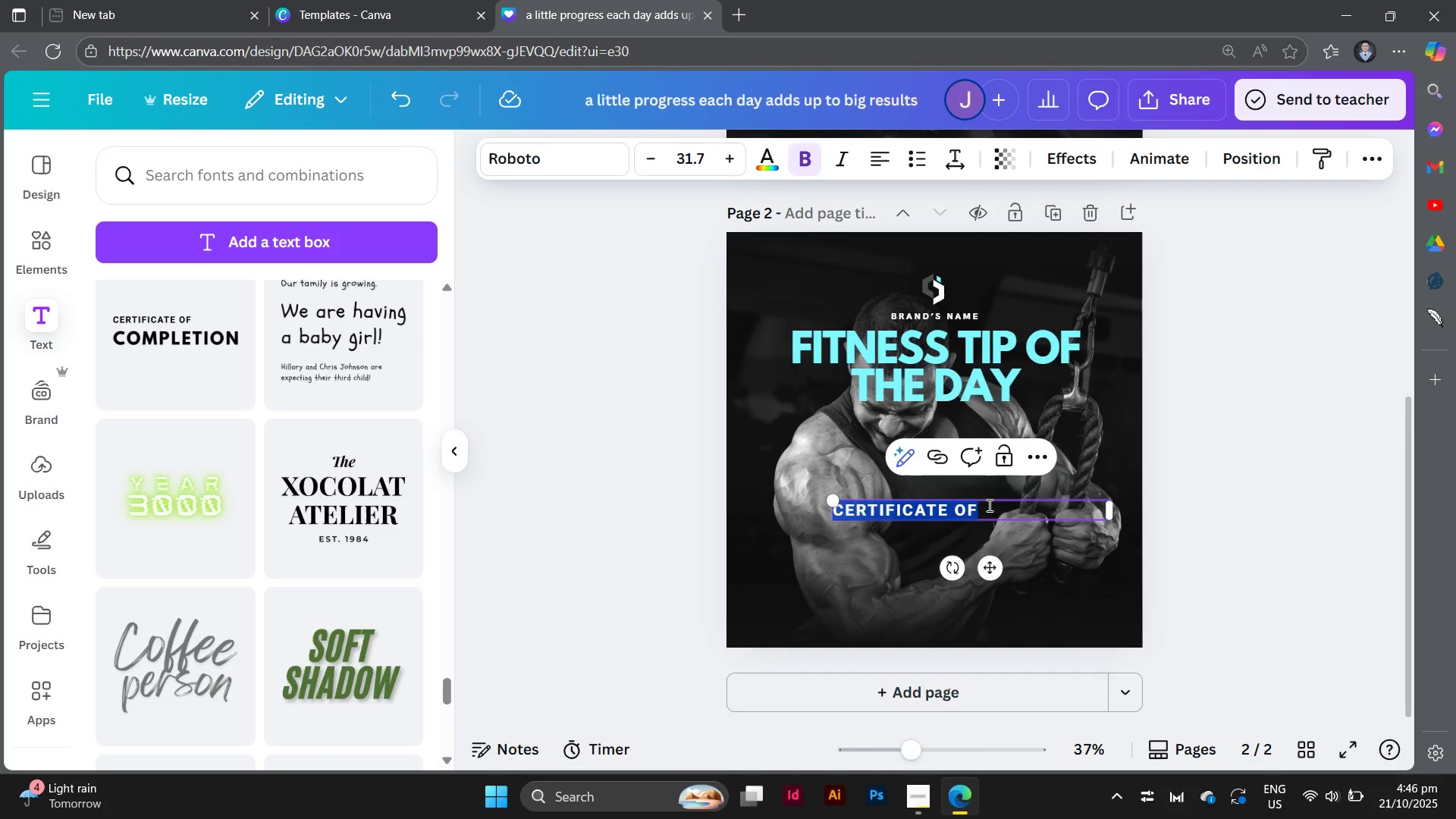 
type(Stay hydrated)
 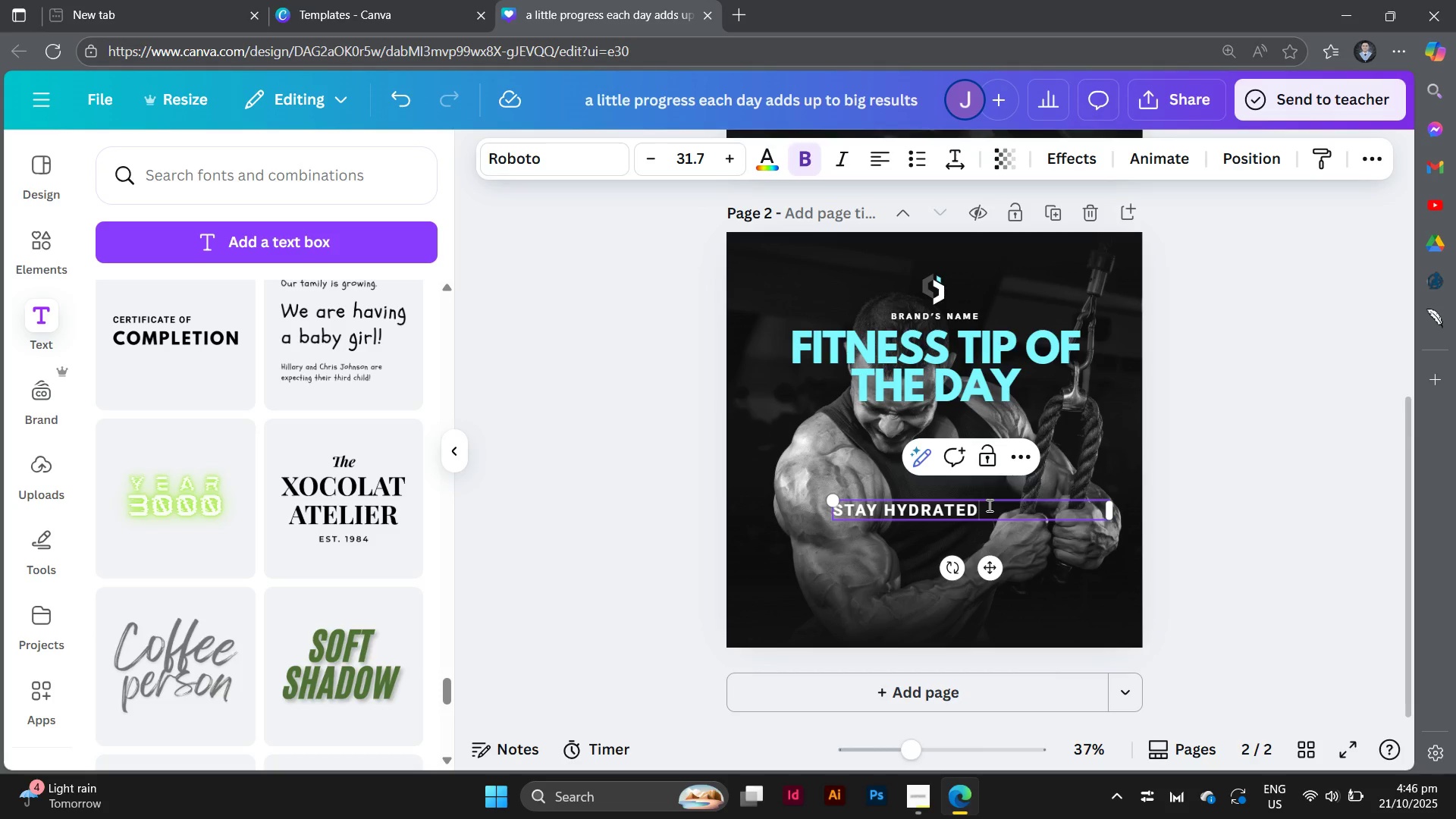 
key(Shift+1)
 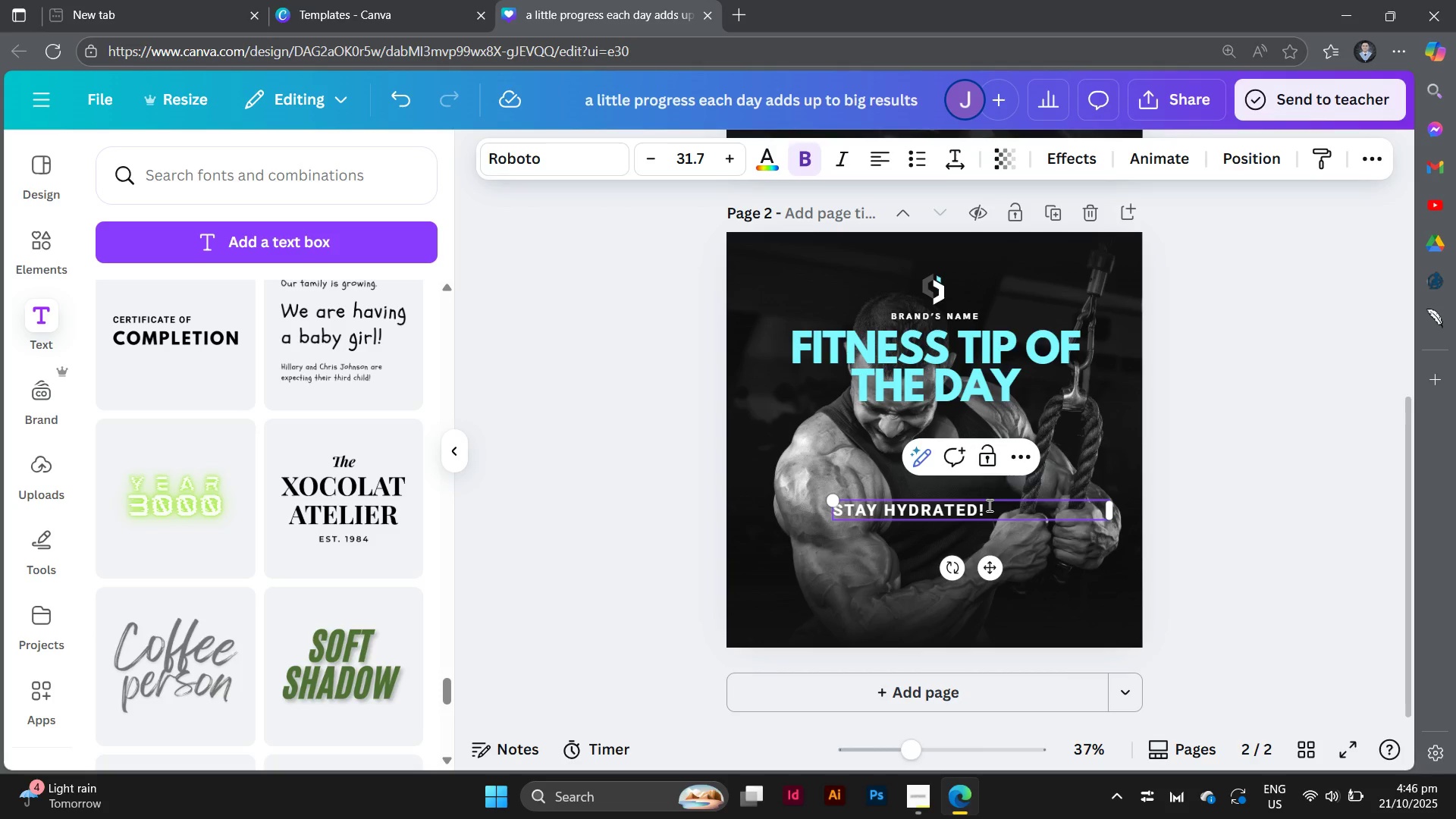 
key(Enter)
 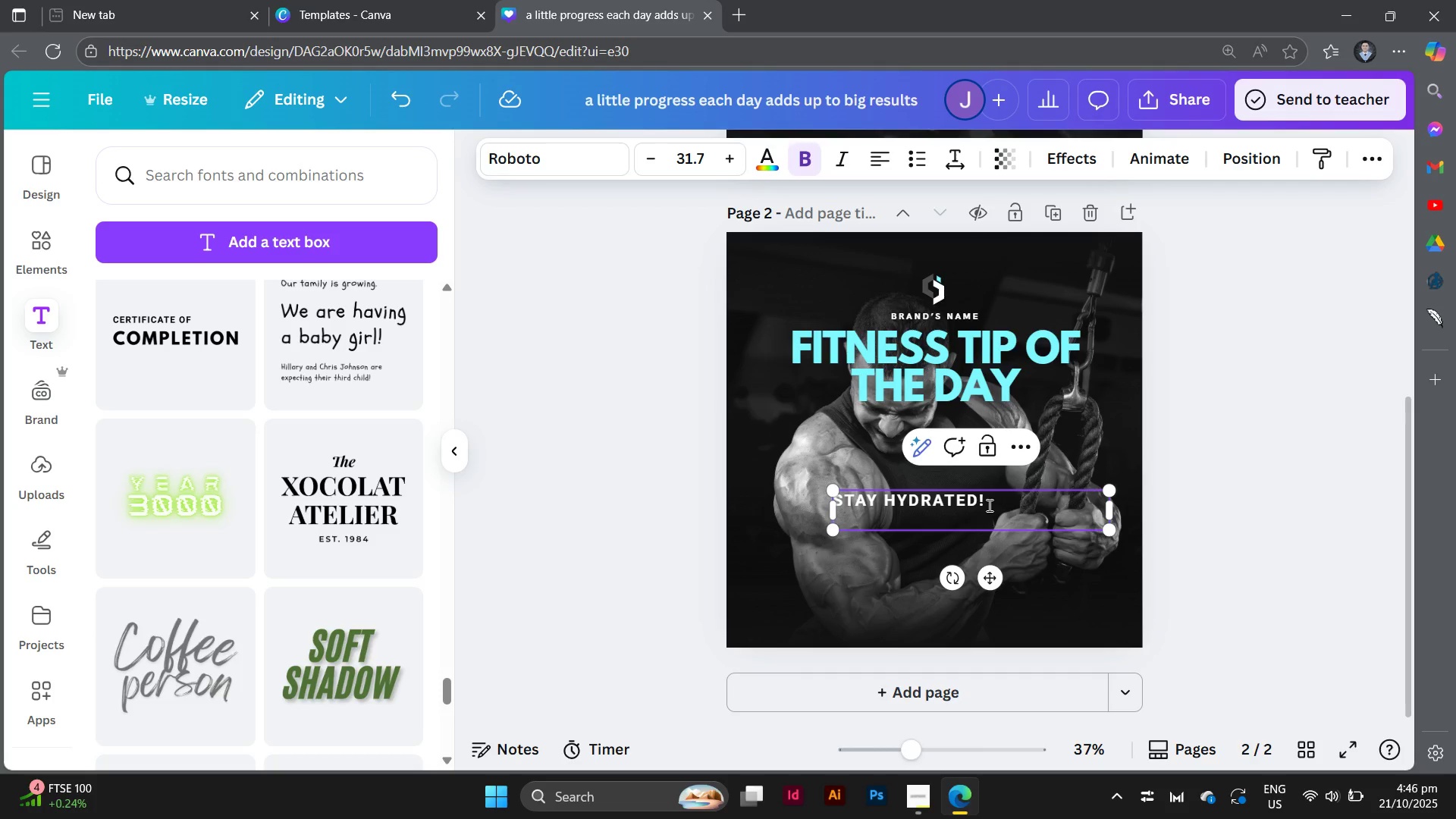 
key(Enter)
 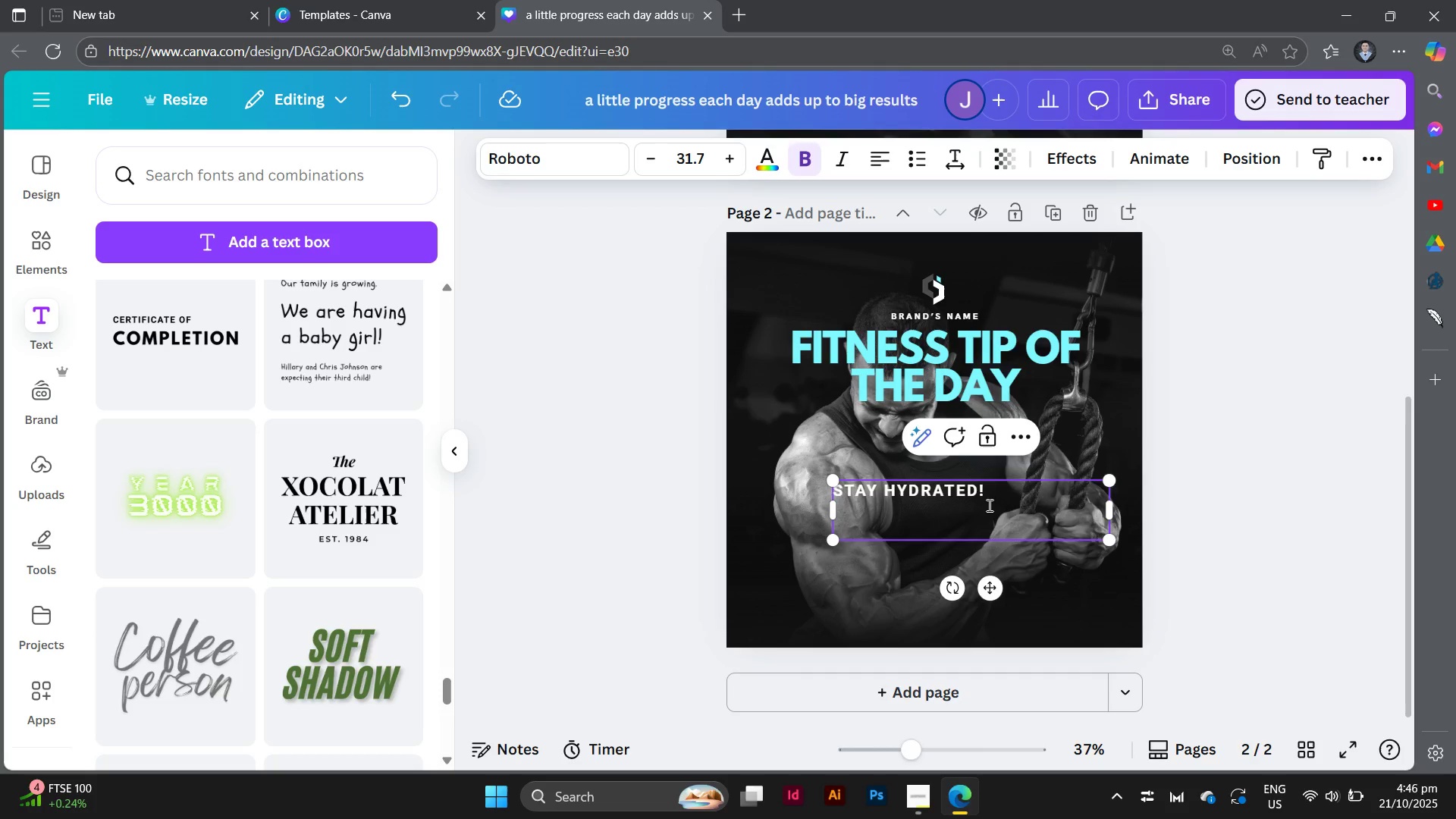 
key(Backspace)
 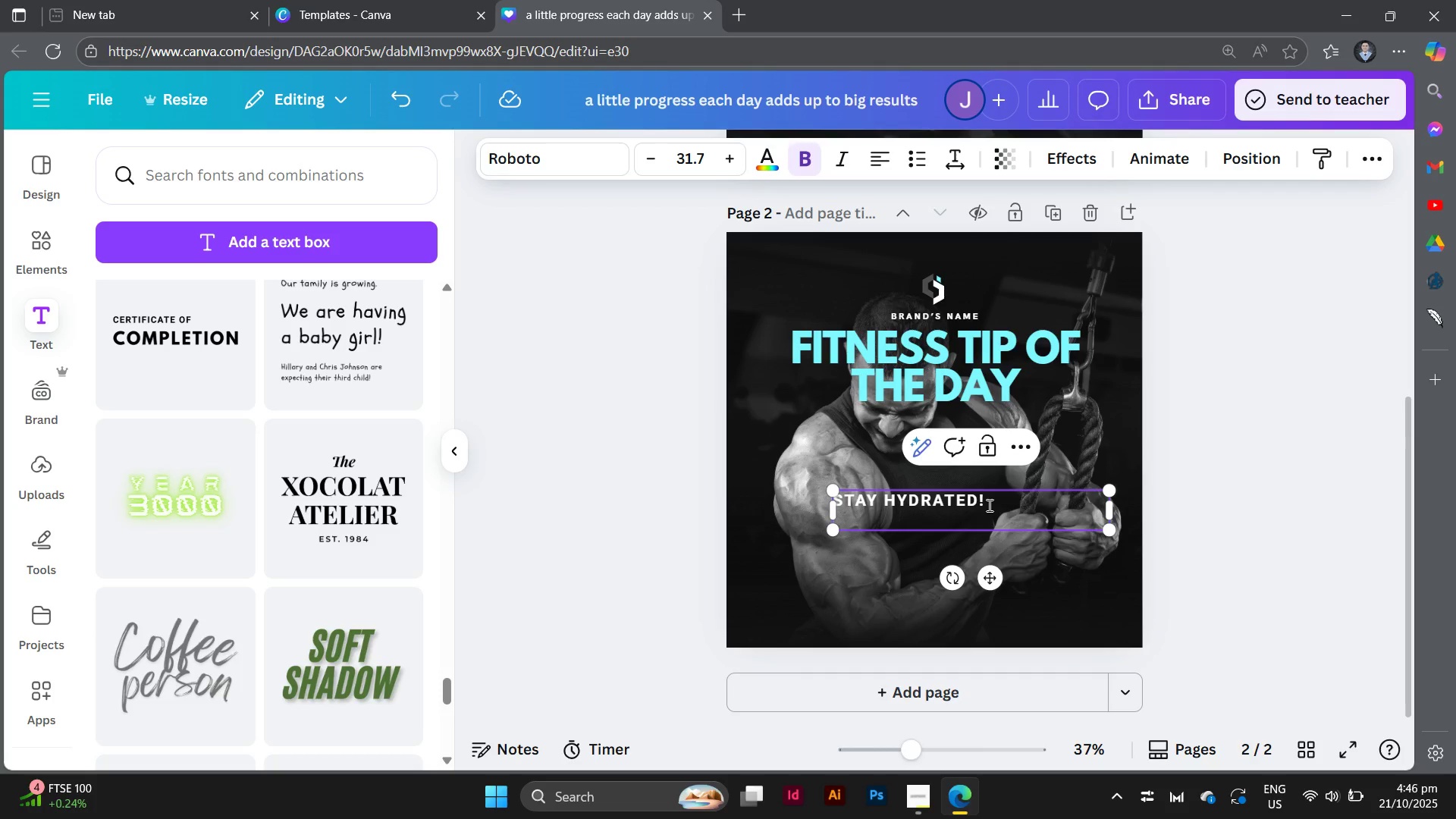 
type(Drink at least 2 liters of water dai)
 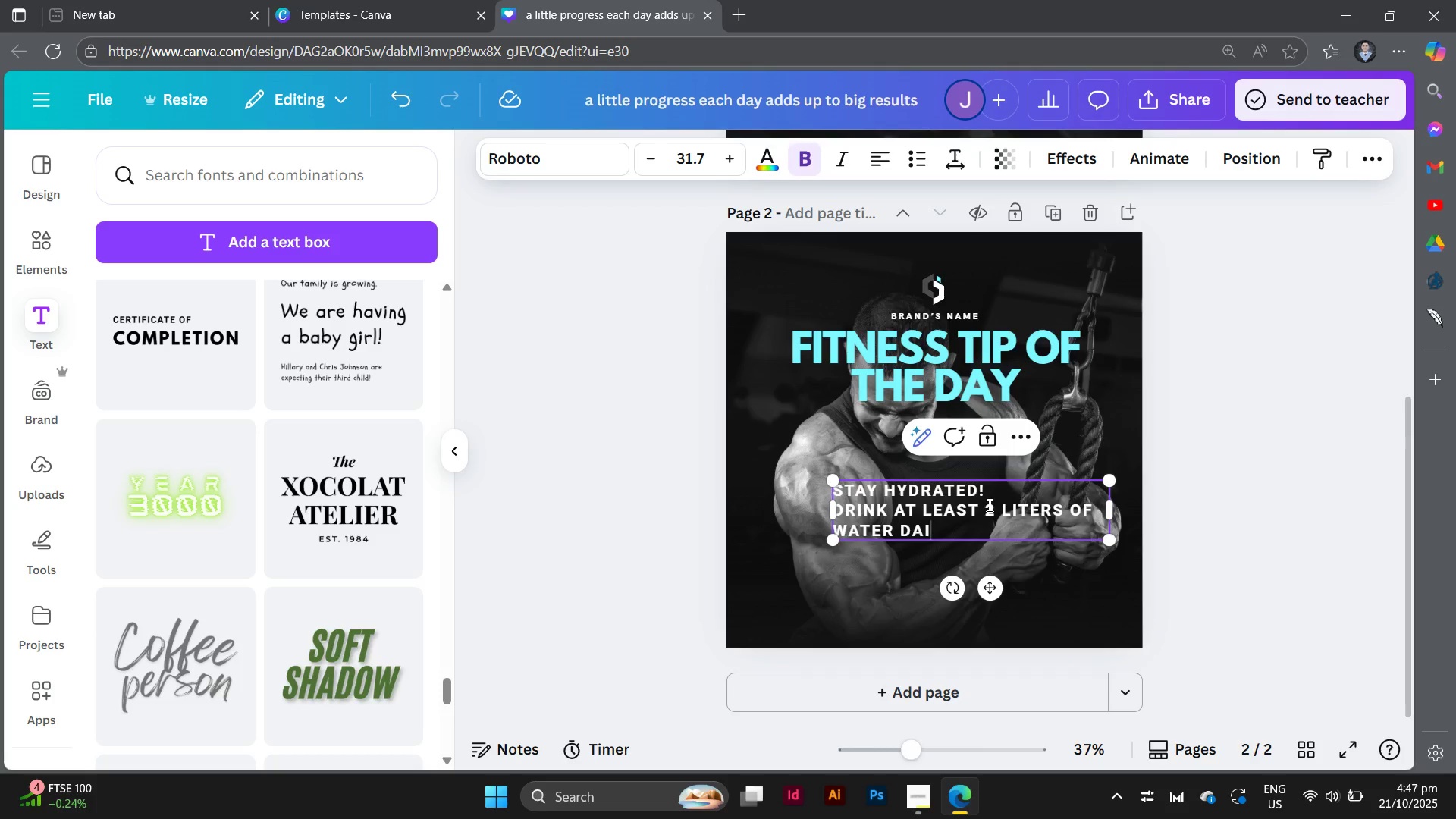 
wait(5.69)
 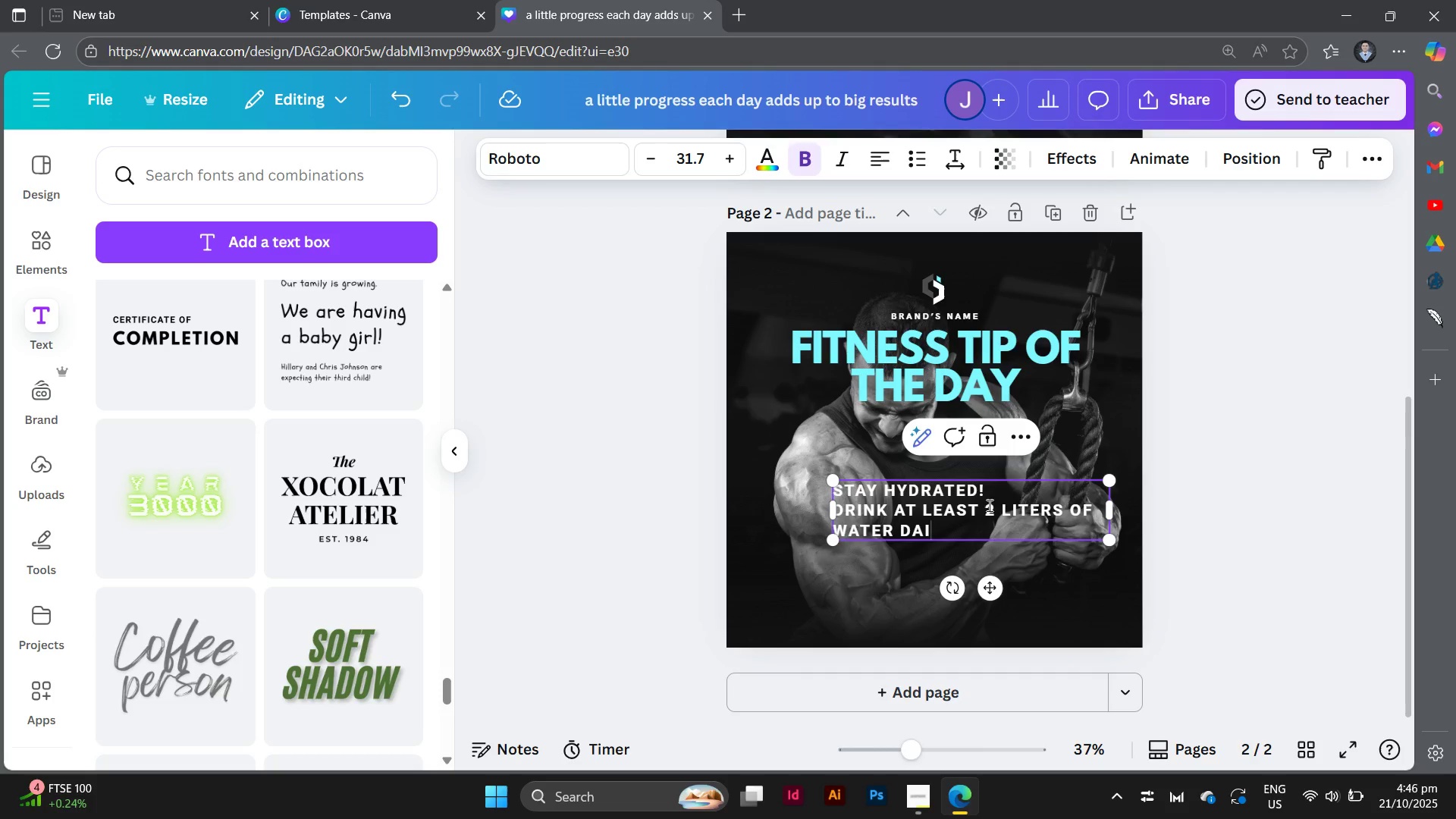 
type(ly.)
 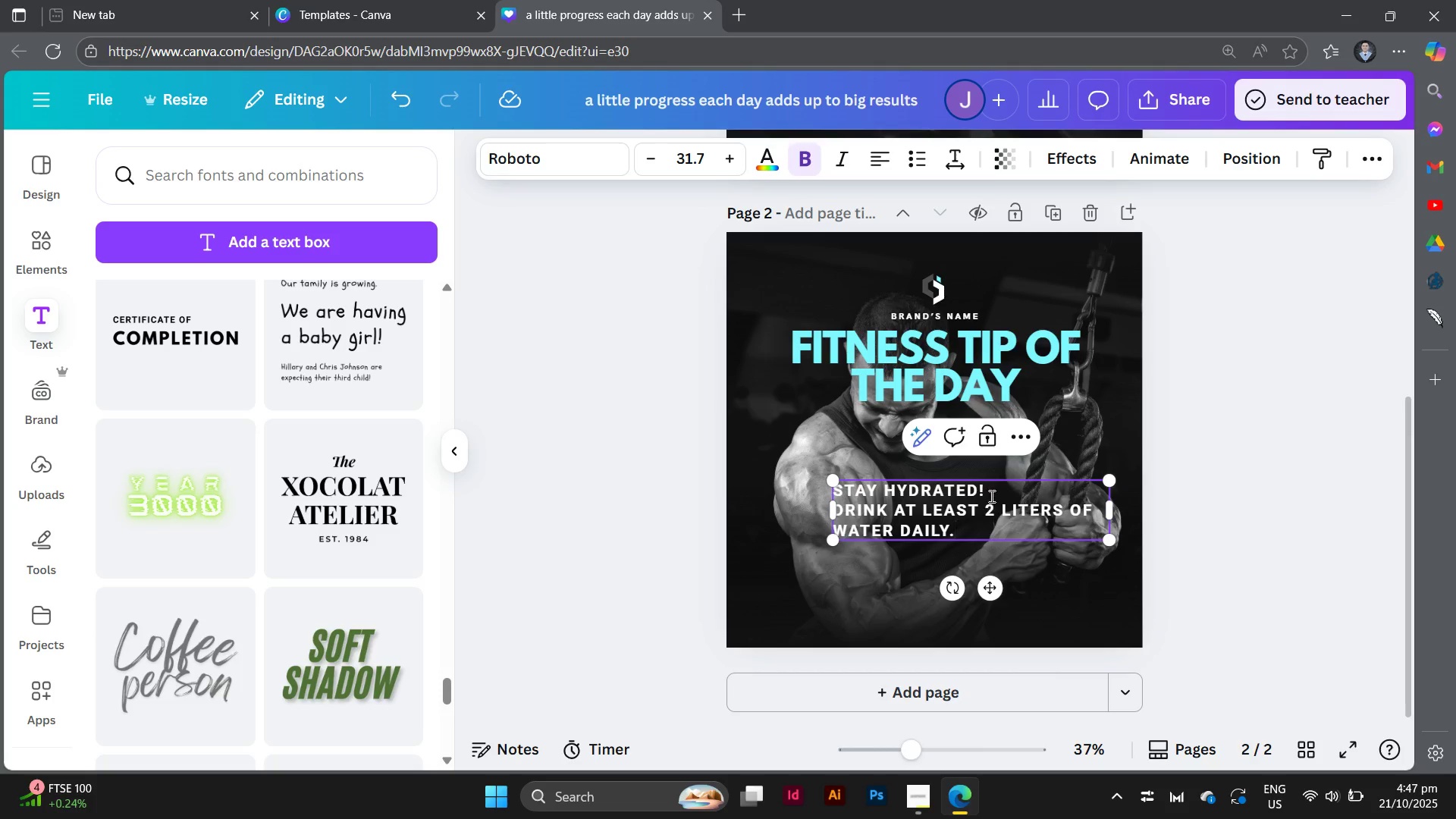 
left_click([994, 488])
 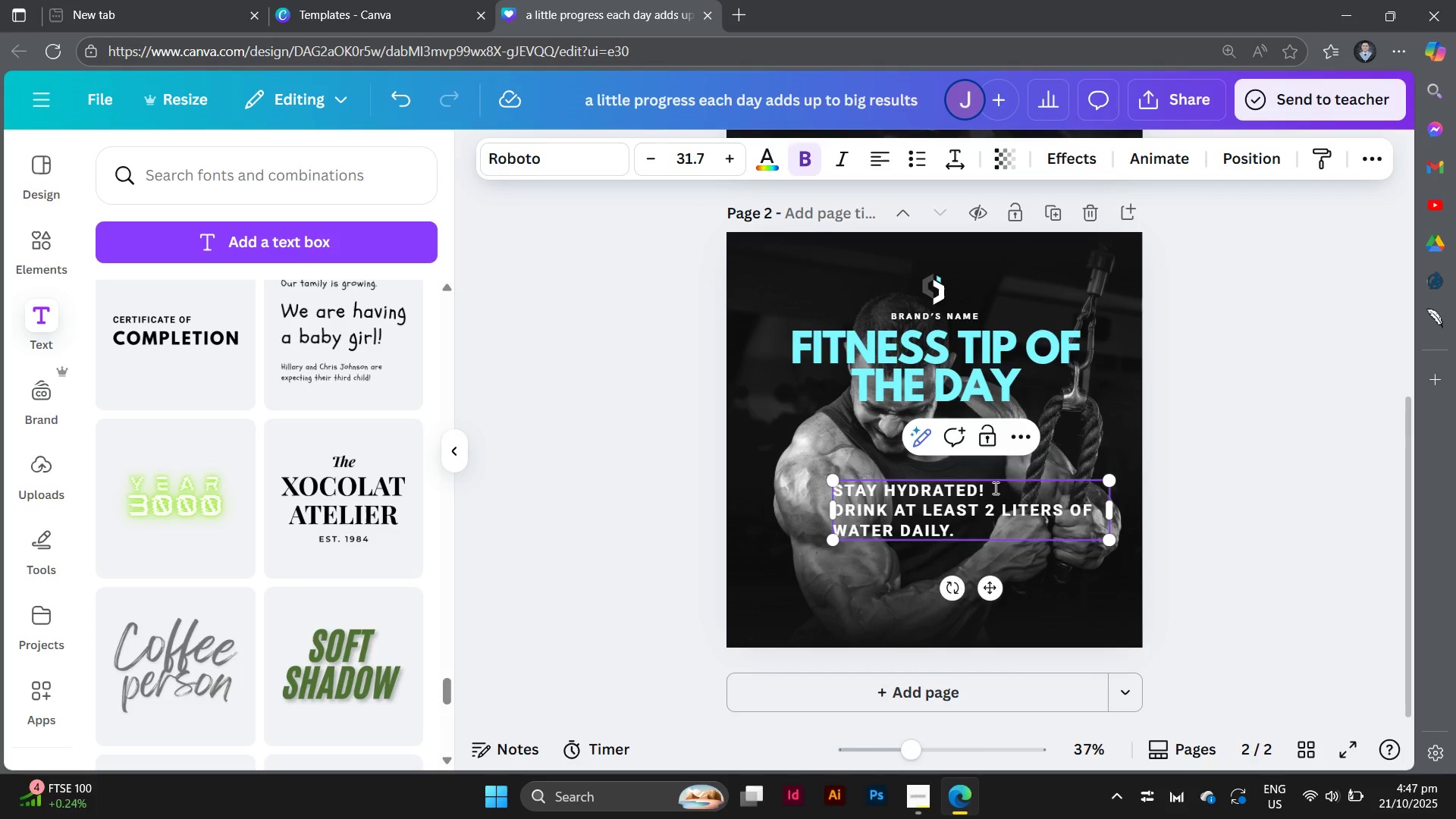 
key(Enter)
 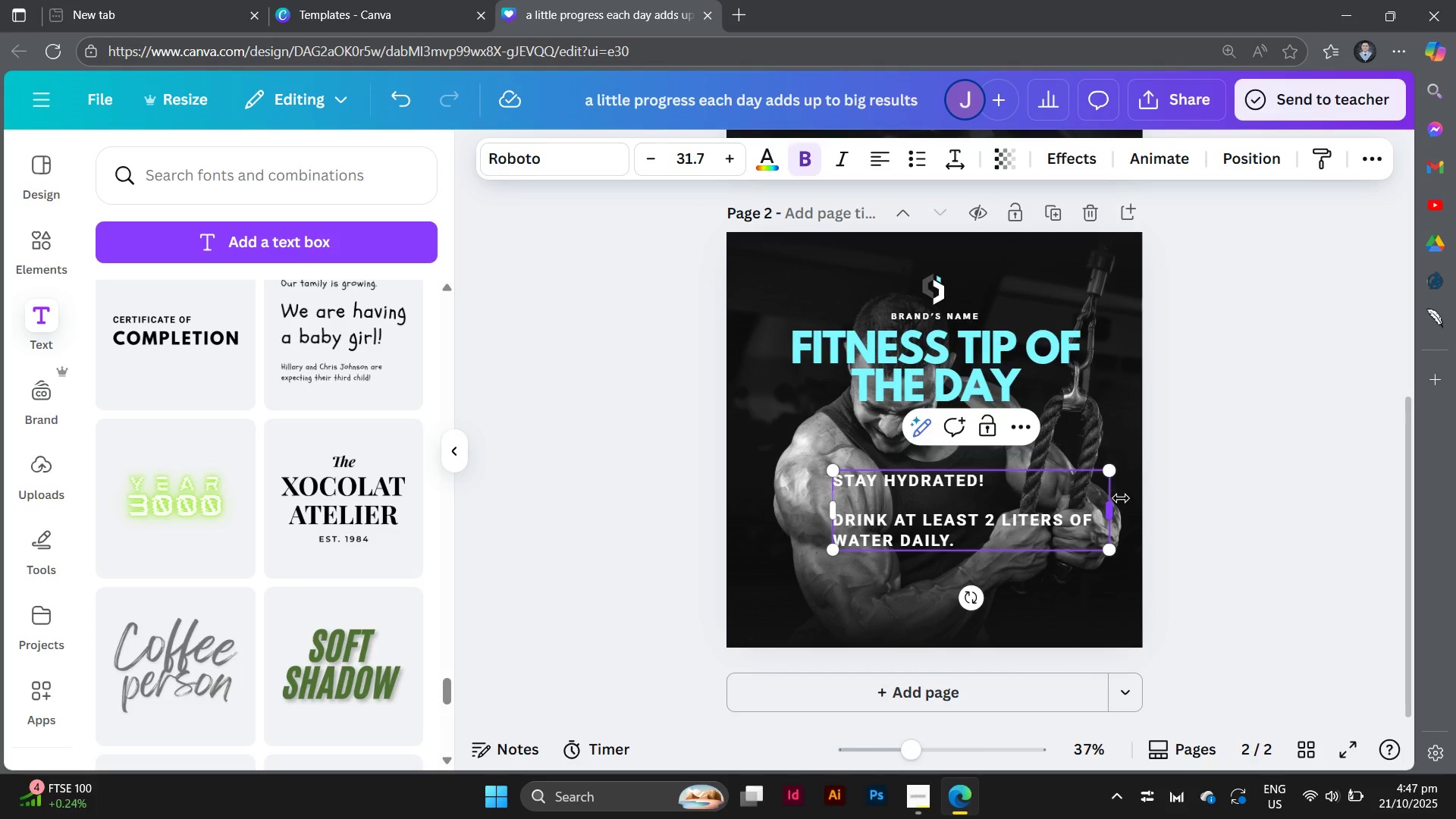 
left_click_drag(start_coordinate=[1115, 505], to_coordinate=[1016, 543])
 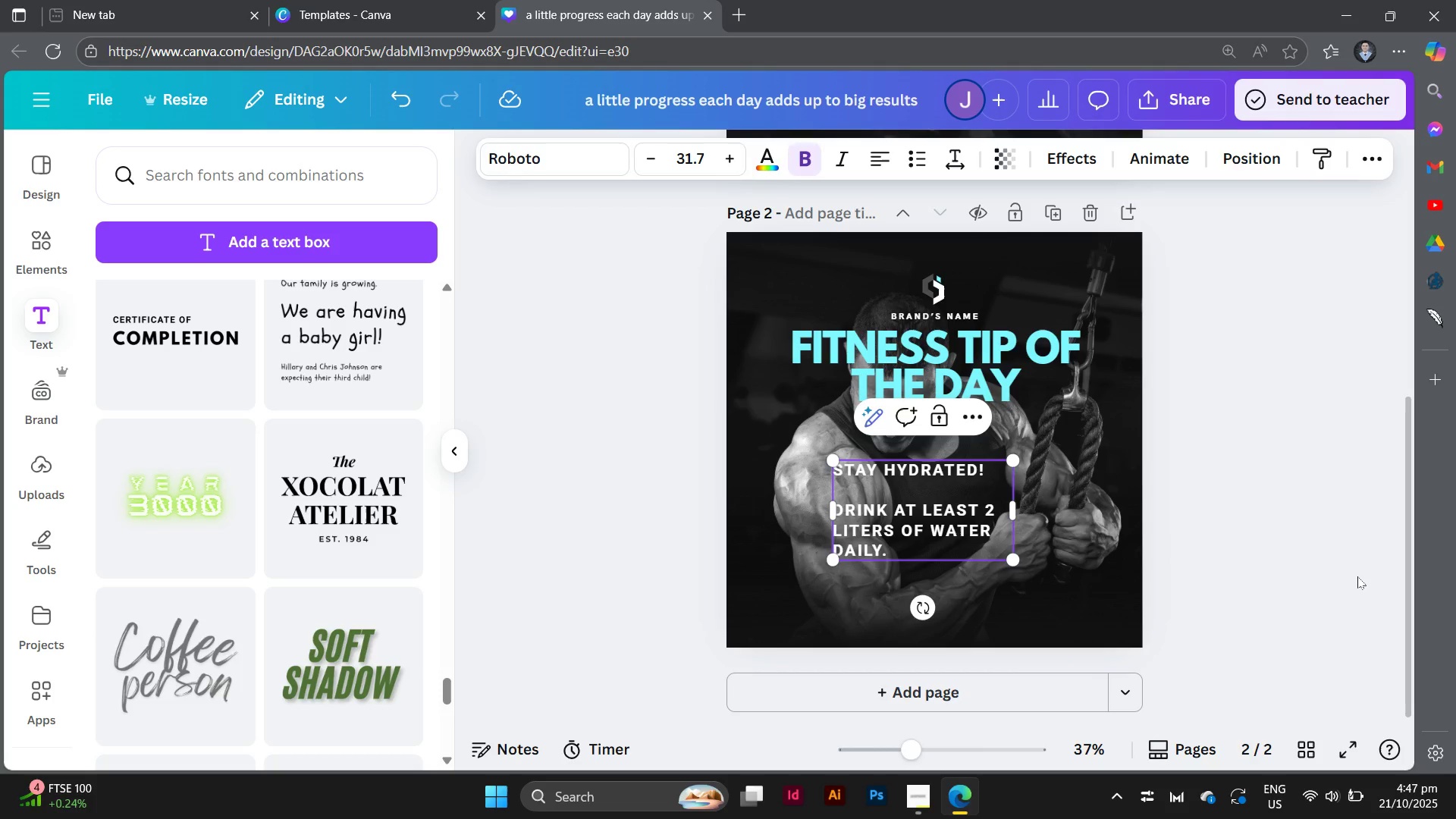 
left_click([1357, 576])
 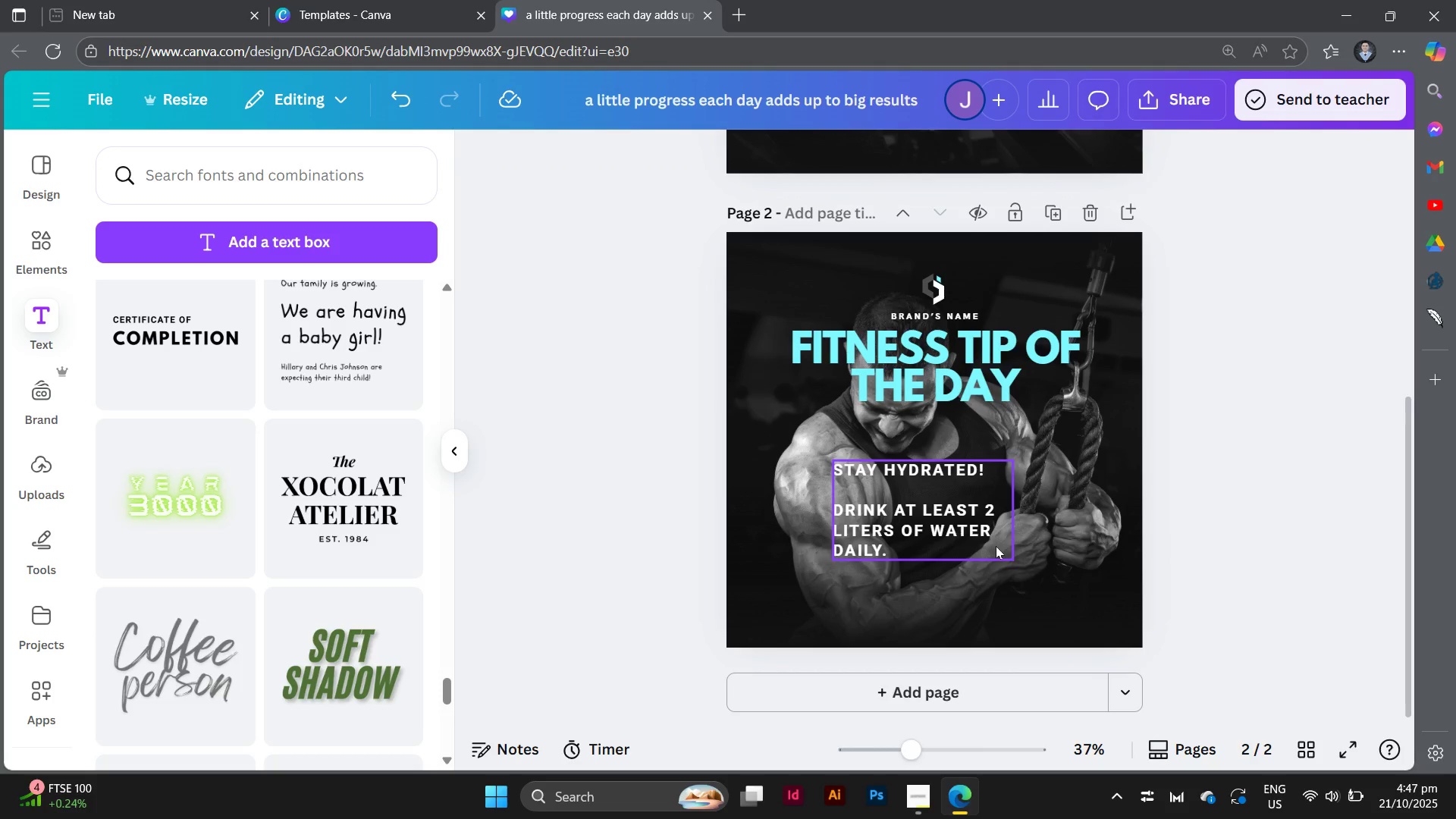 
left_click_drag(start_coordinate=[996, 546], to_coordinate=[959, 533])
 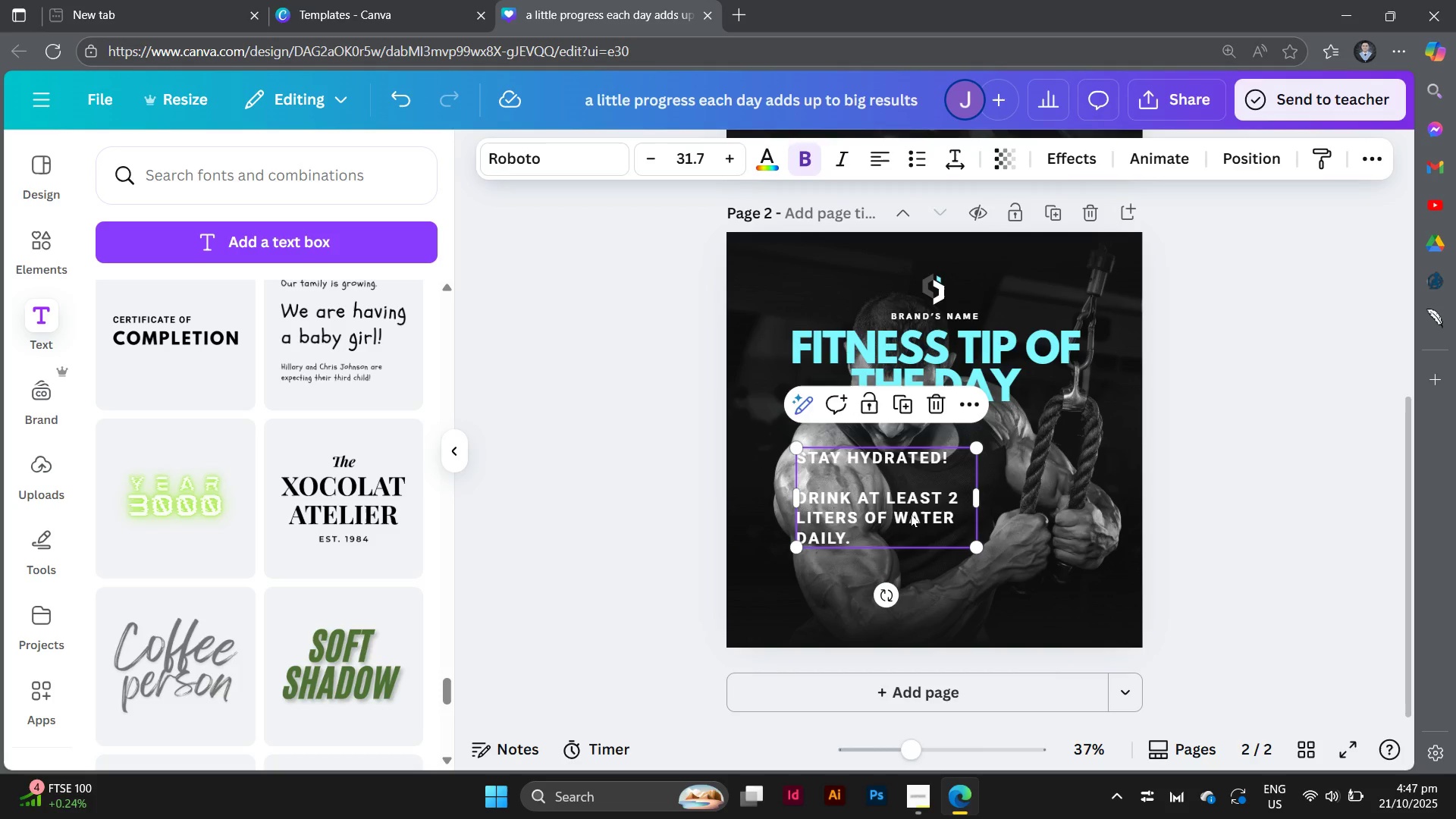 
left_click_drag(start_coordinate=[911, 514], to_coordinate=[882, 526])
 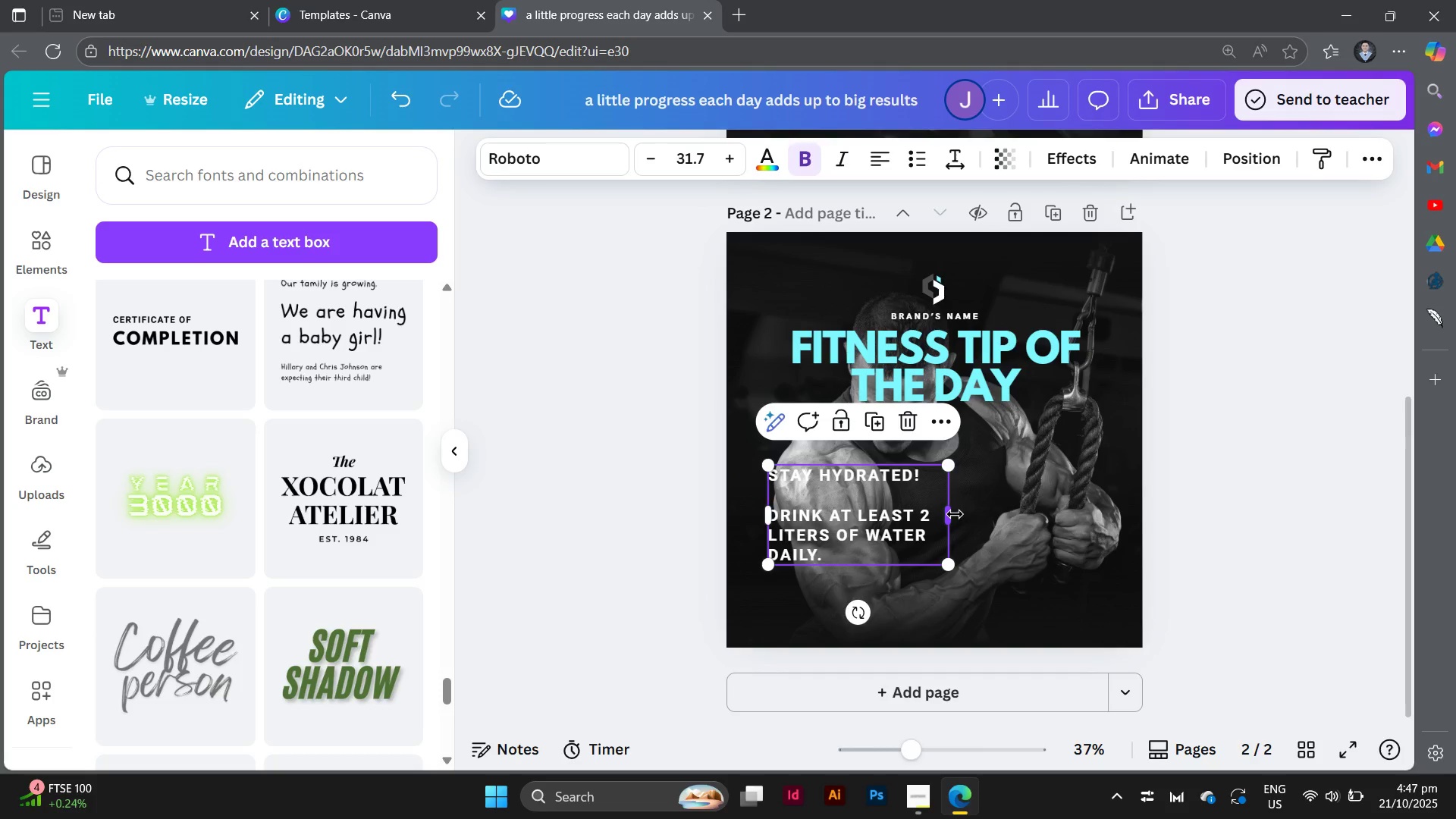 
left_click_drag(start_coordinate=[952, 515], to_coordinate=[939, 530])
 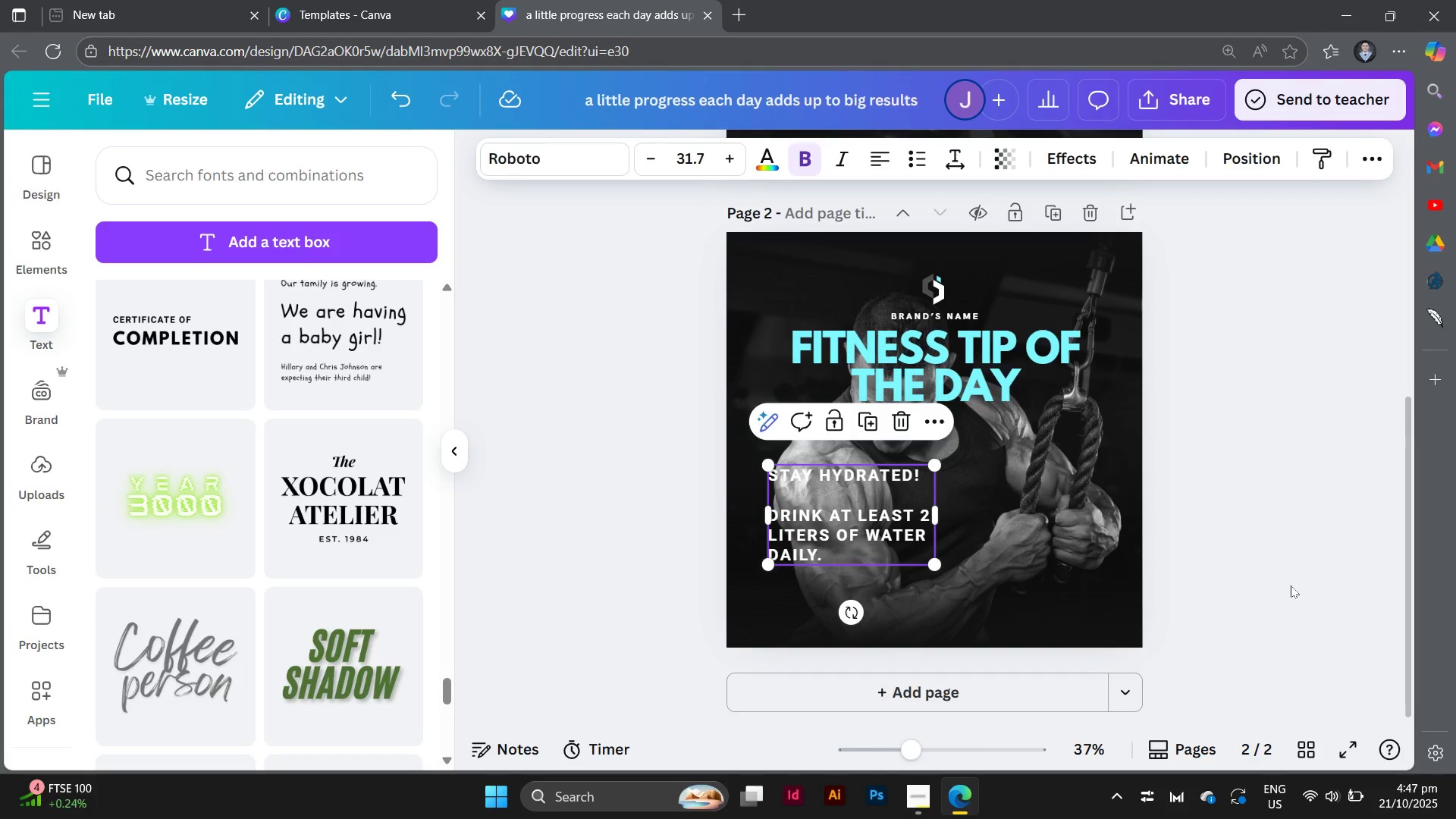 
left_click([1291, 585])
 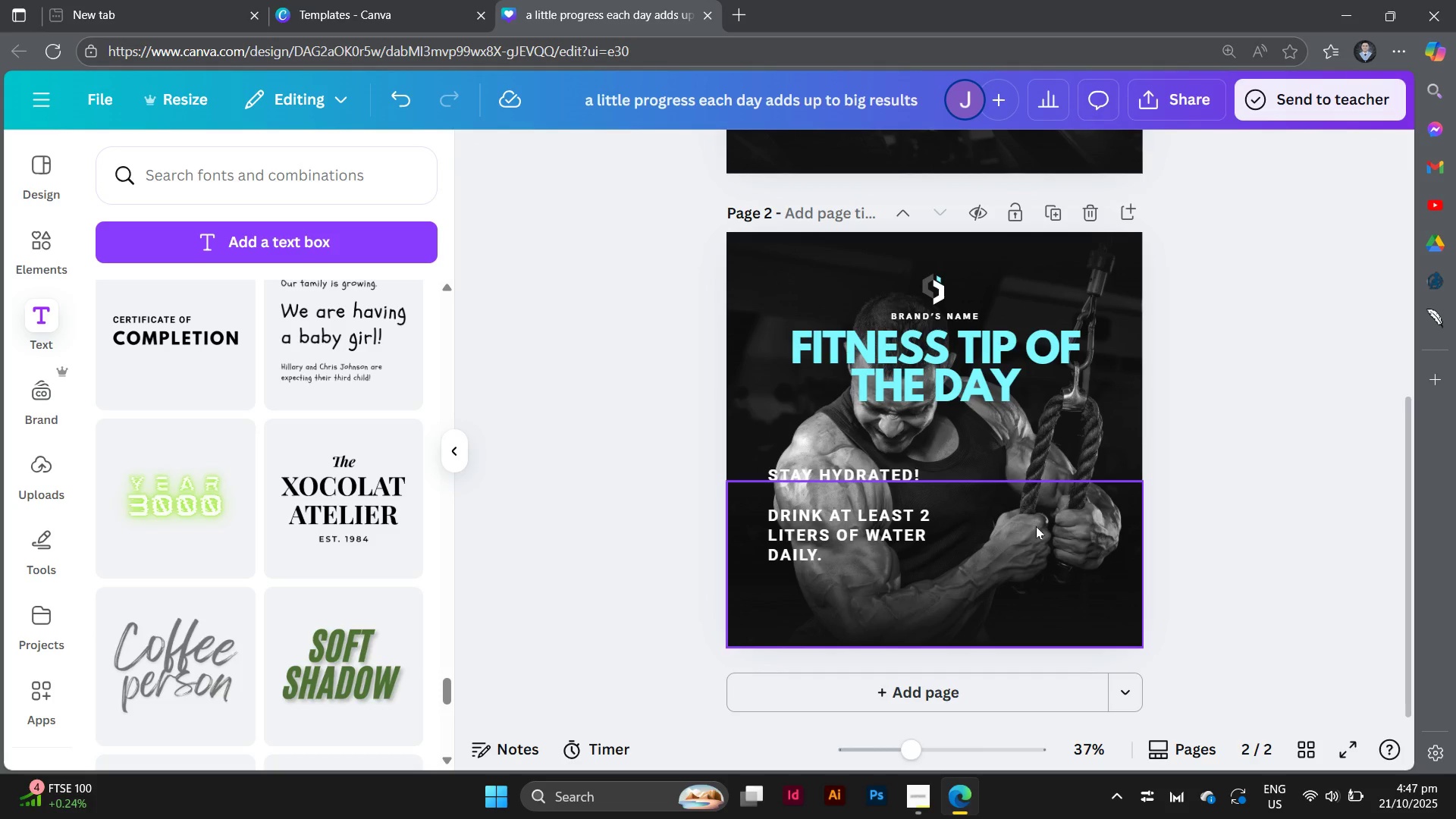 
left_click_drag(start_coordinate=[808, 479], to_coordinate=[836, 438])
 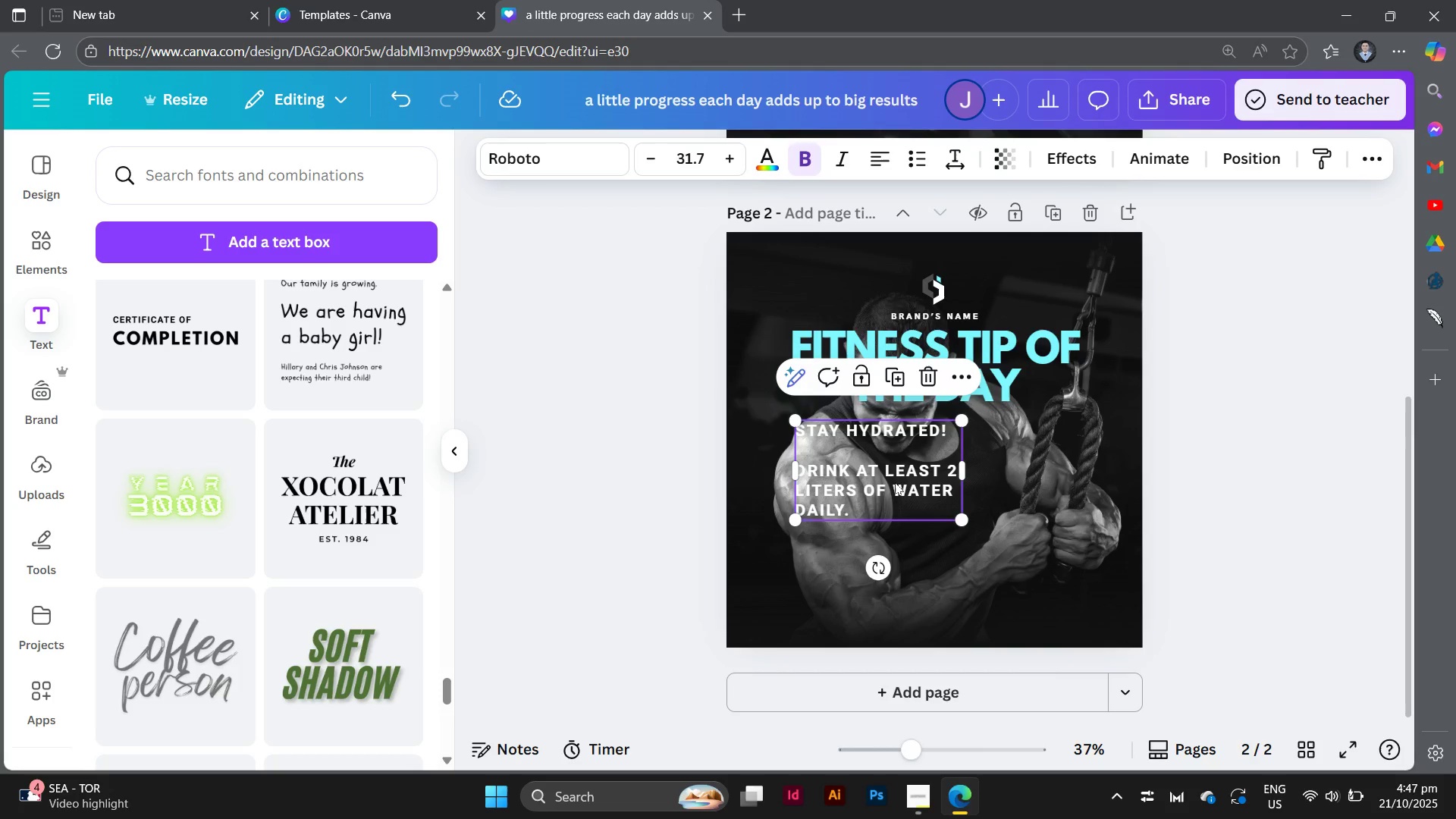 
left_click_drag(start_coordinate=[895, 482], to_coordinate=[865, 571])
 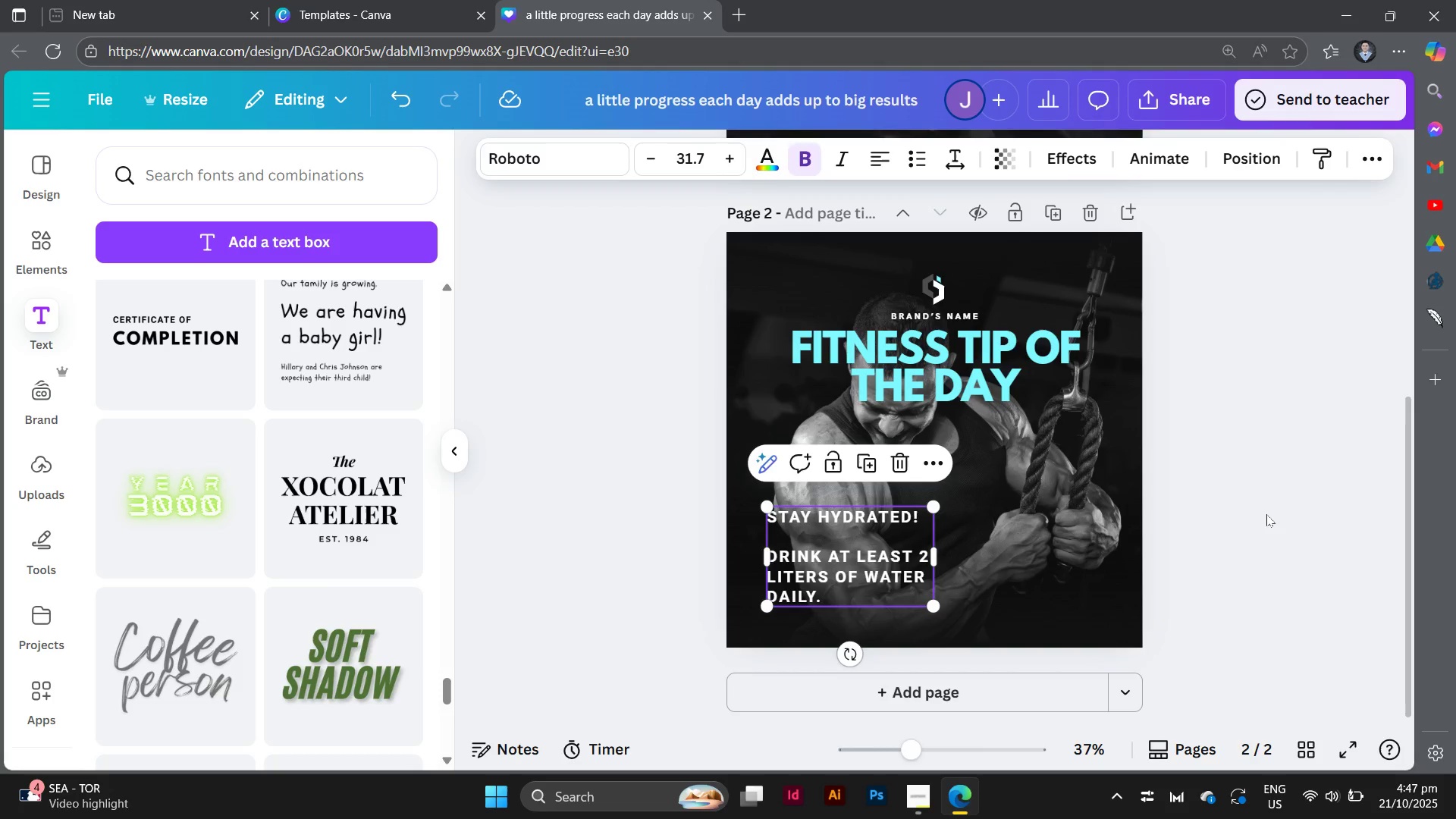 
left_click([1266, 514])
 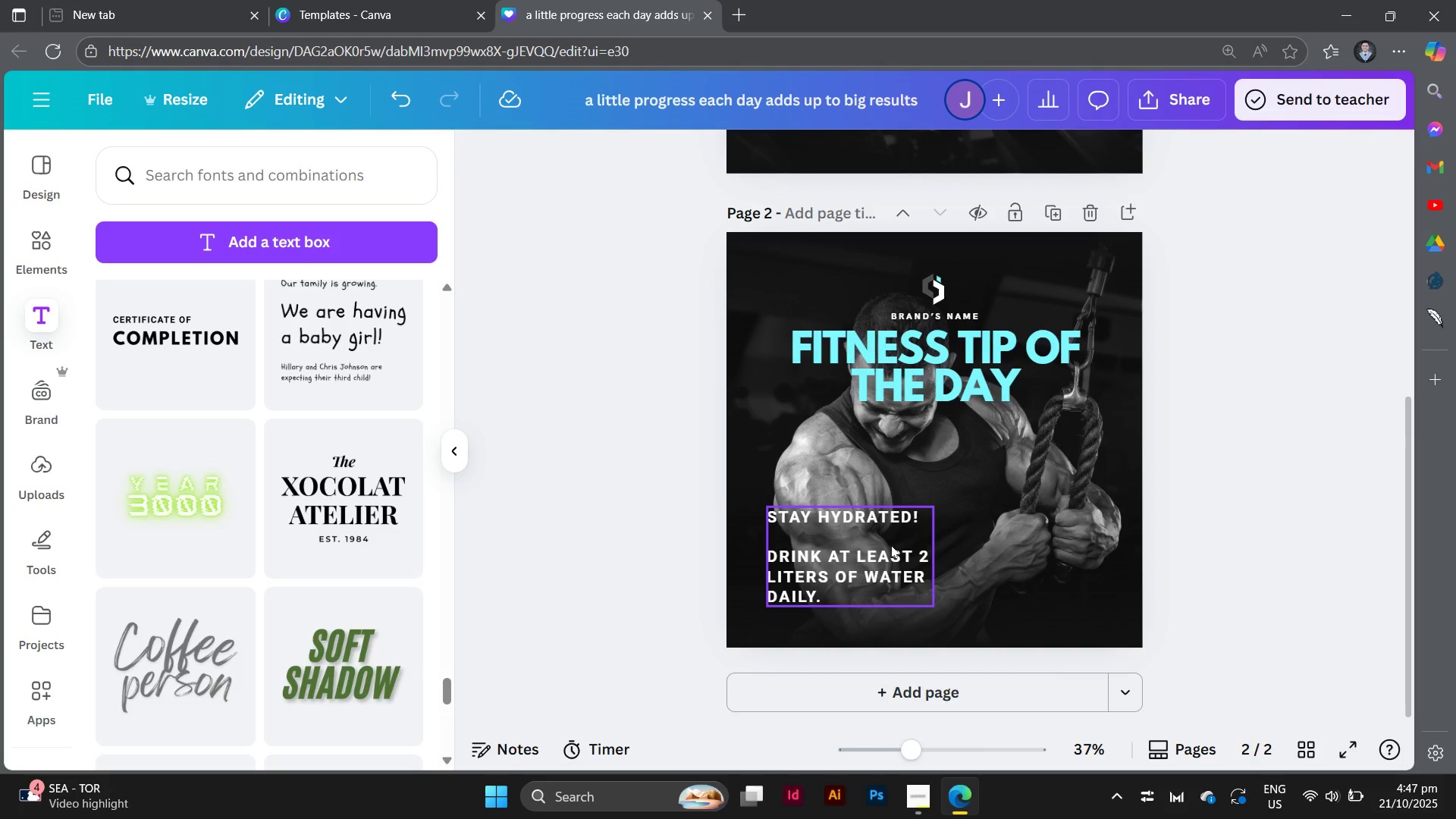 
left_click([891, 546])
 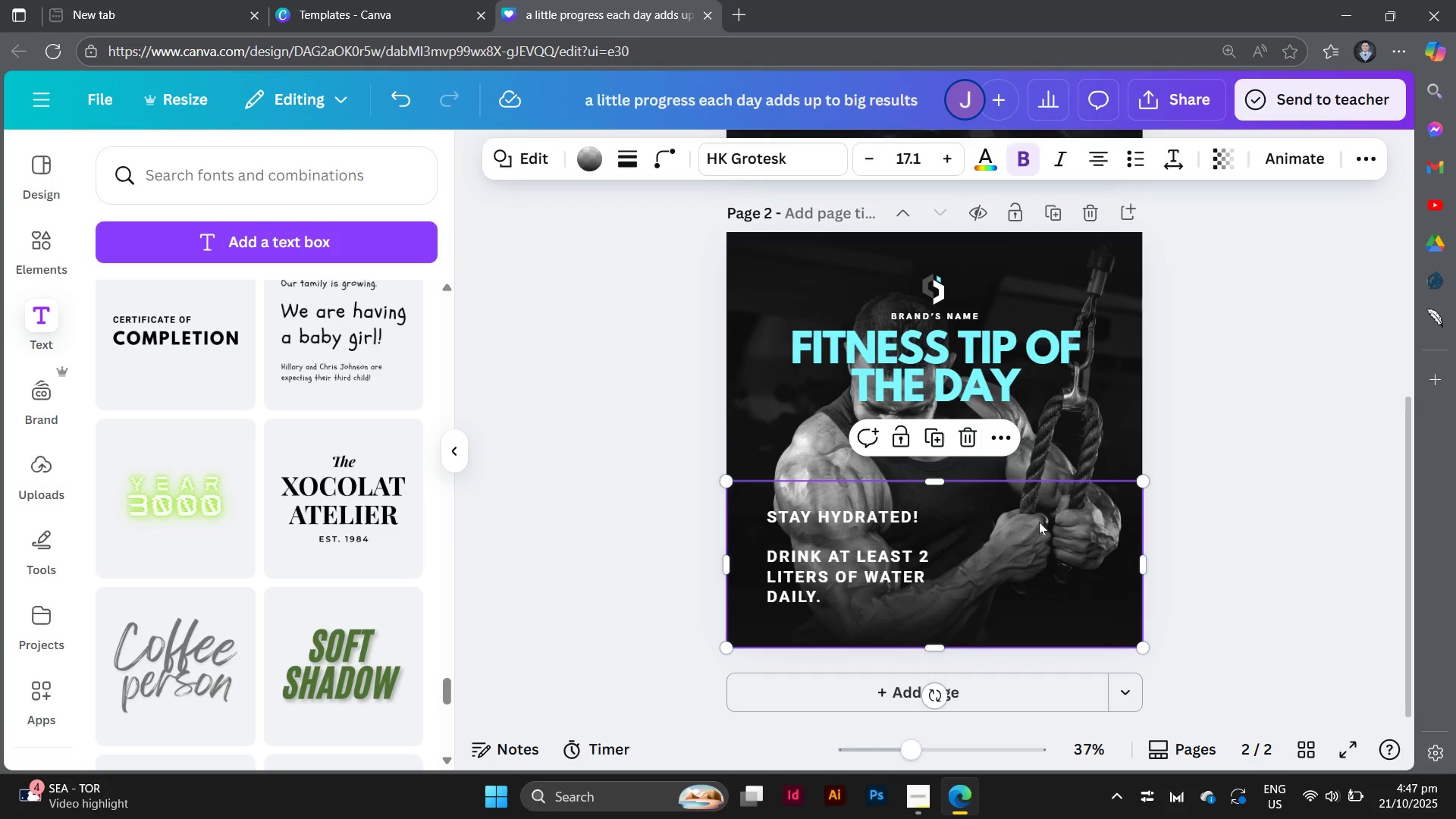 
left_click([1039, 522])
 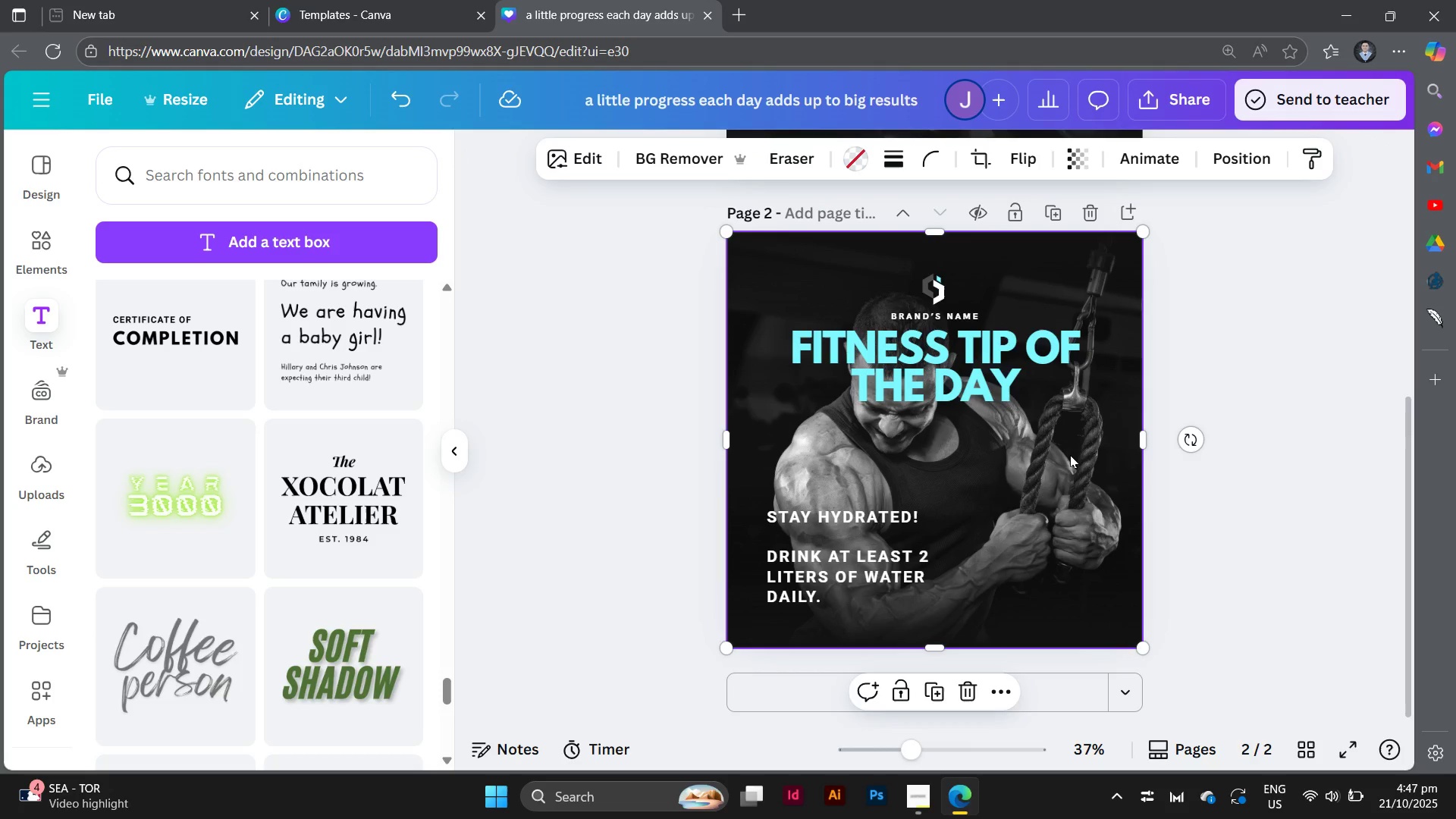 
double_click([1070, 455])
 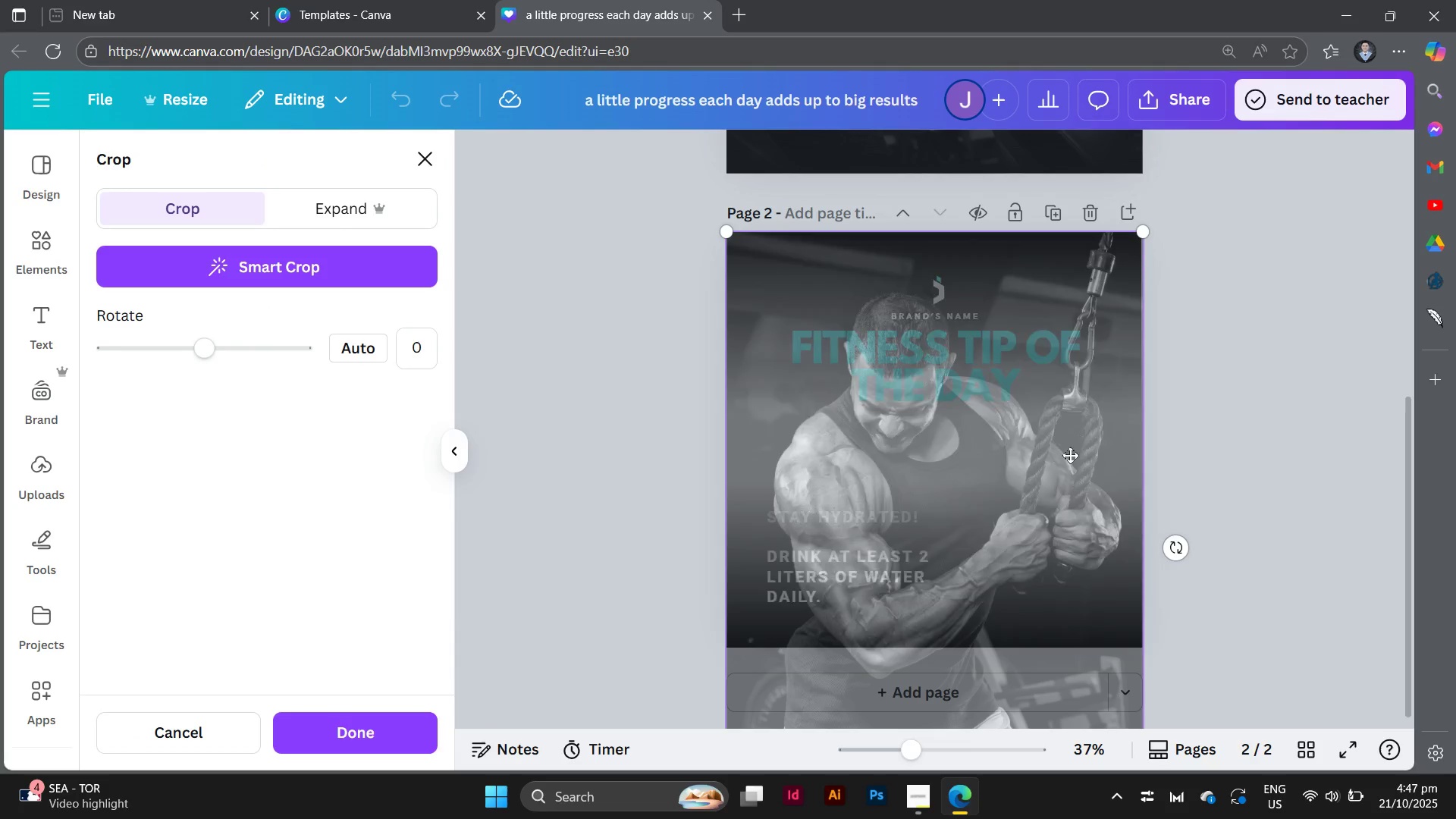 
triple_click([1070, 455])
 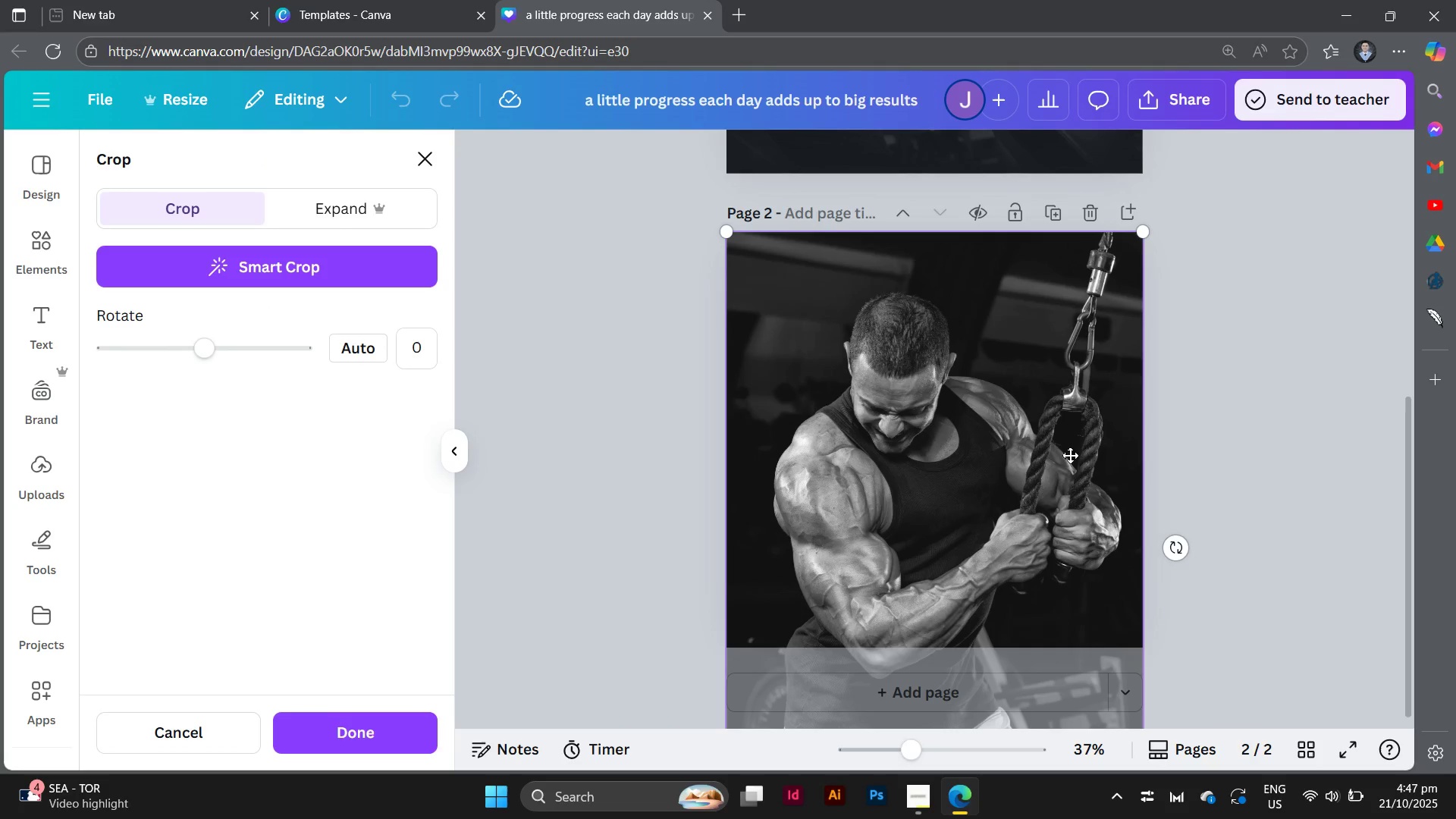 
left_click_drag(start_coordinate=[1070, 455], to_coordinate=[1067, 479])
 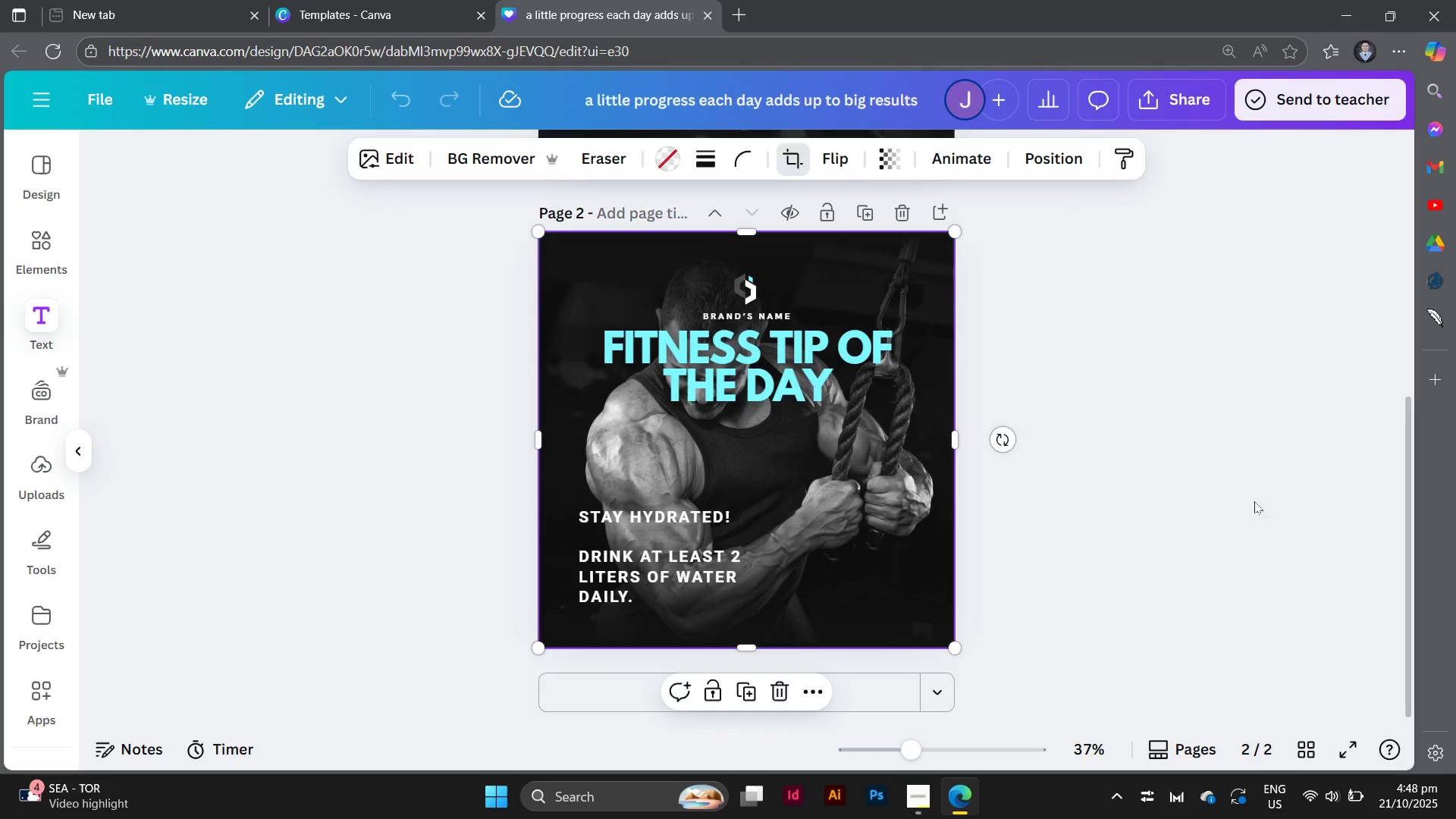 
left_click([1254, 501])
 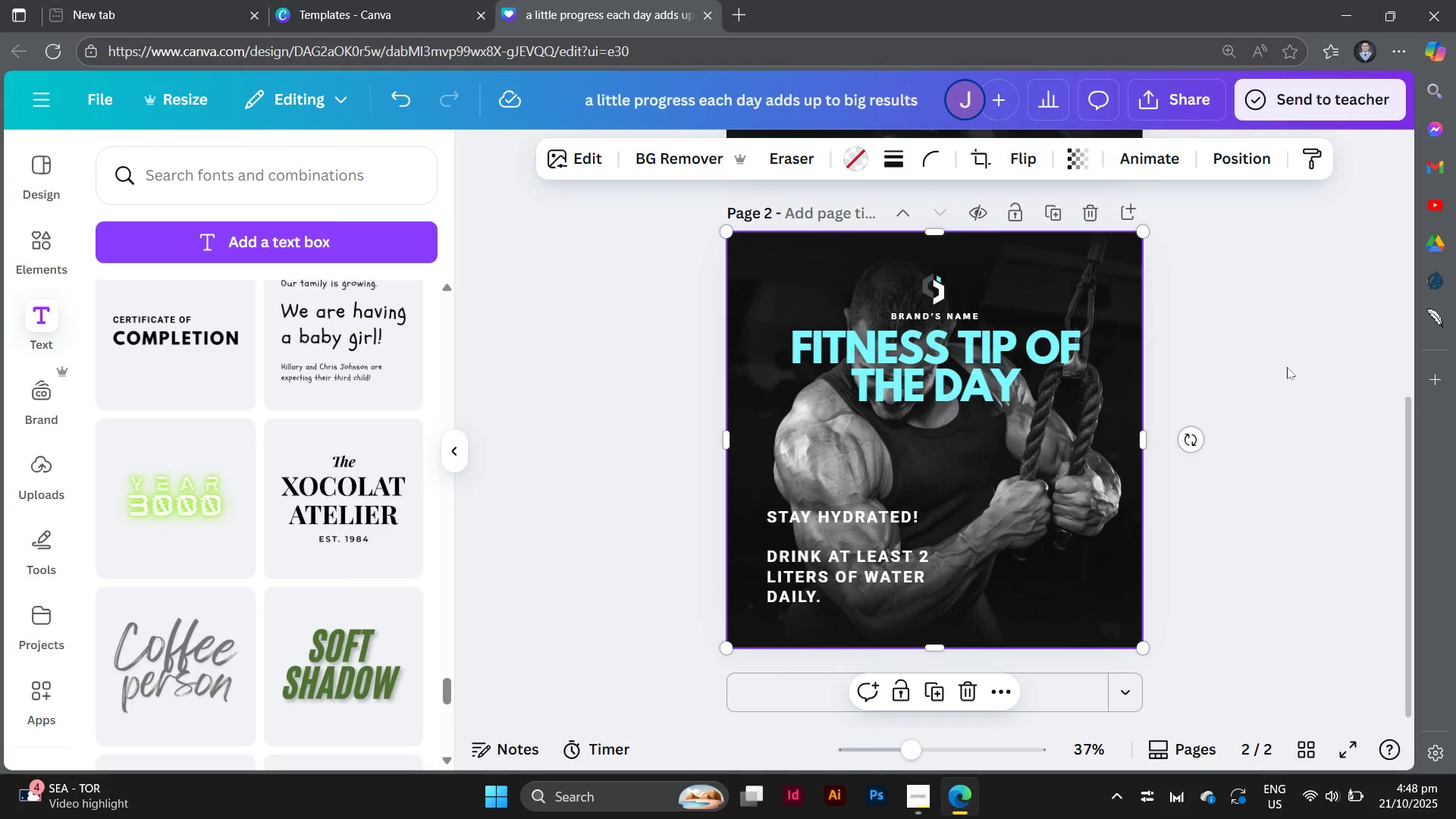 
left_click([873, 544])
 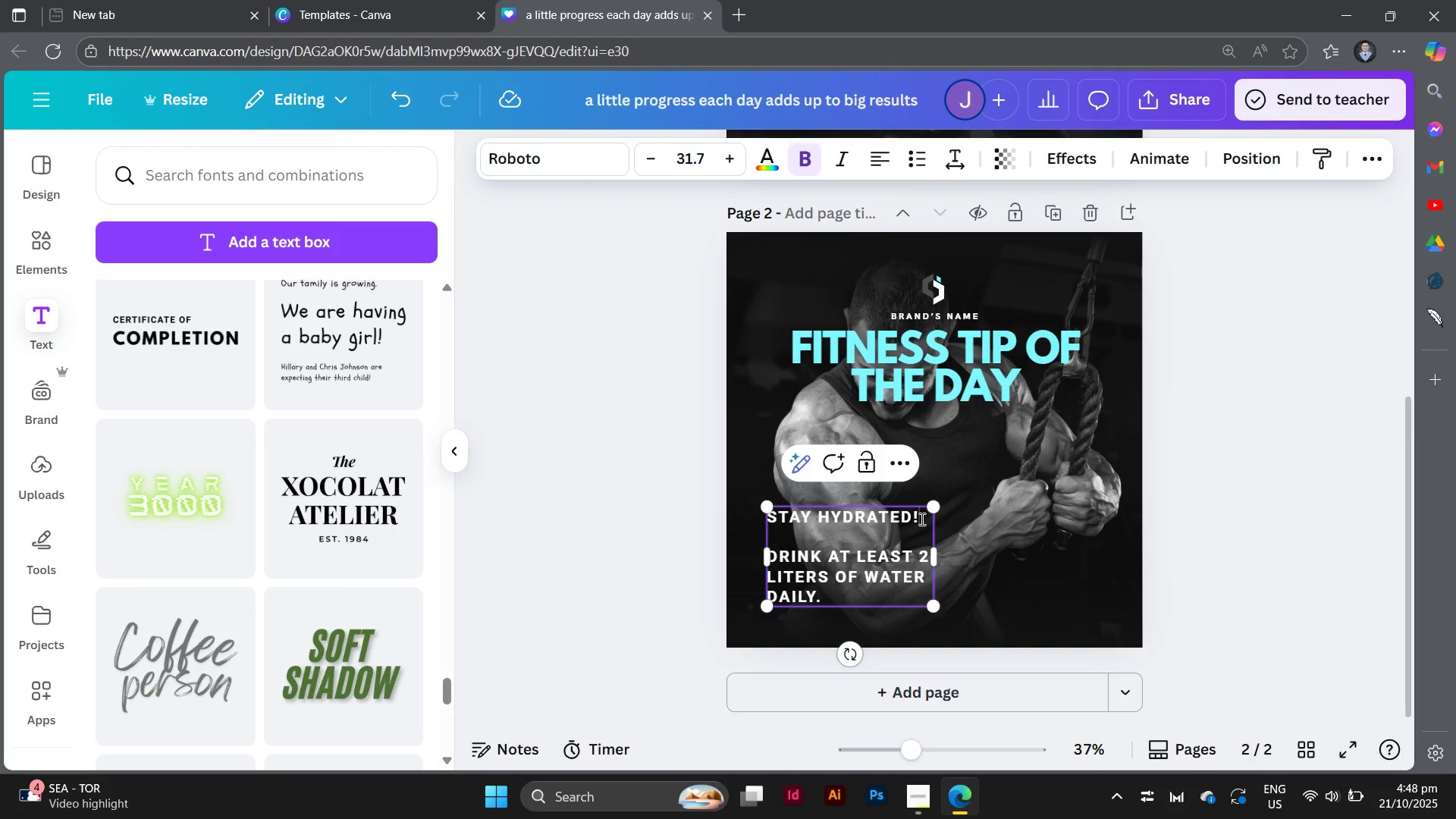 
double_click([921, 519])
 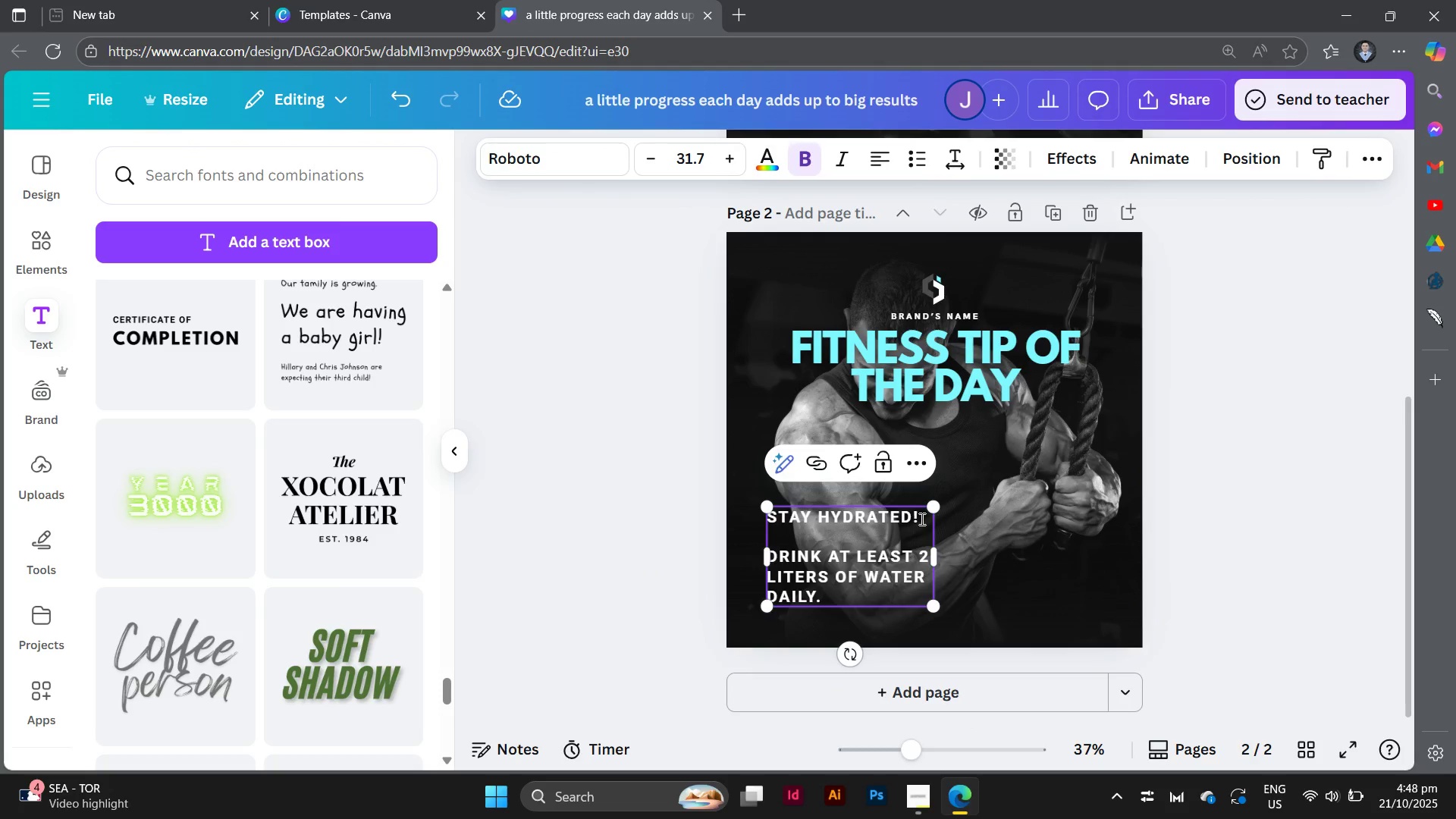 
left_click_drag(start_coordinate=[921, 519], to_coordinate=[868, 516])
 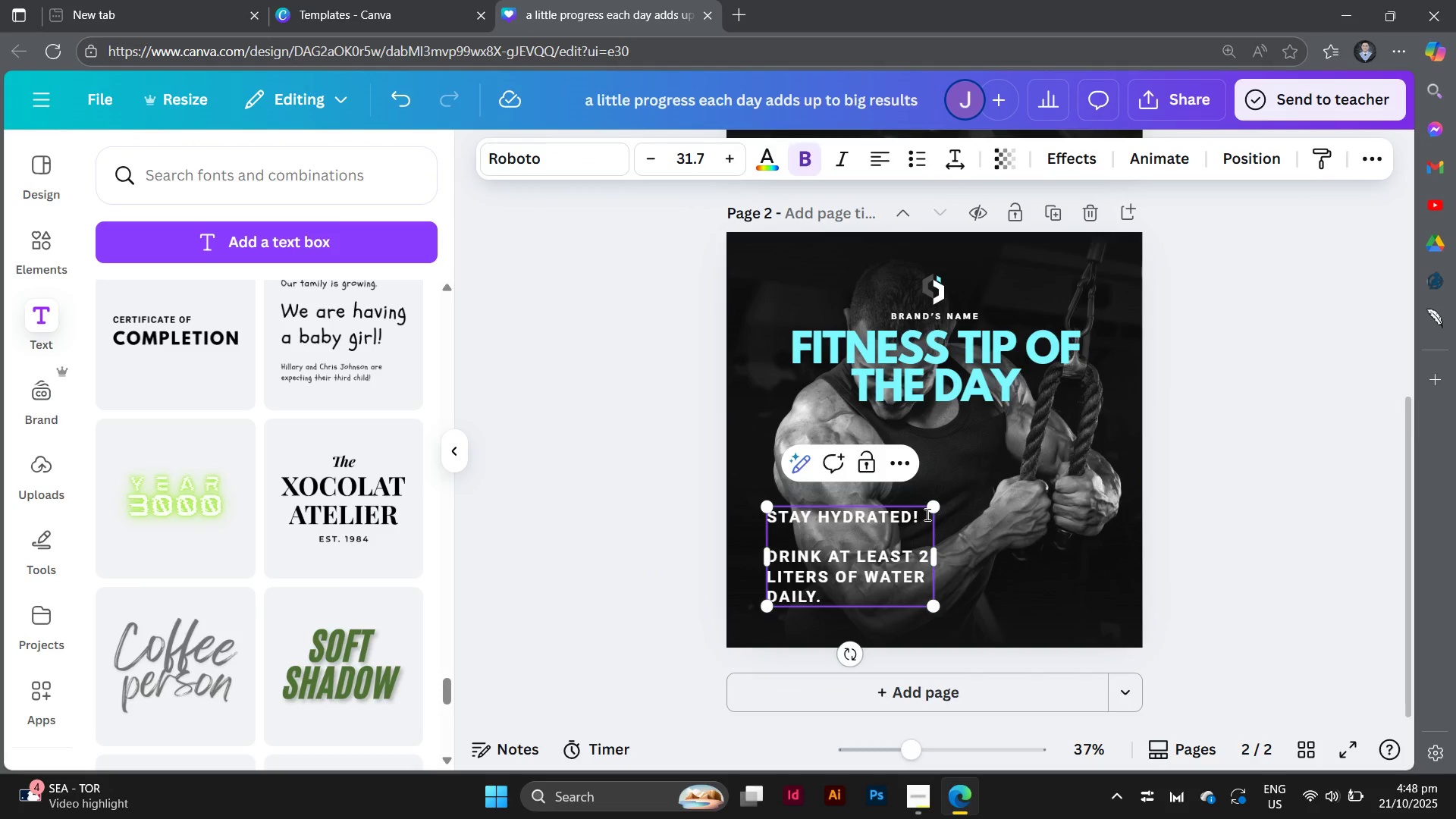 
left_click_drag(start_coordinate=[926, 514], to_coordinate=[759, 511])
 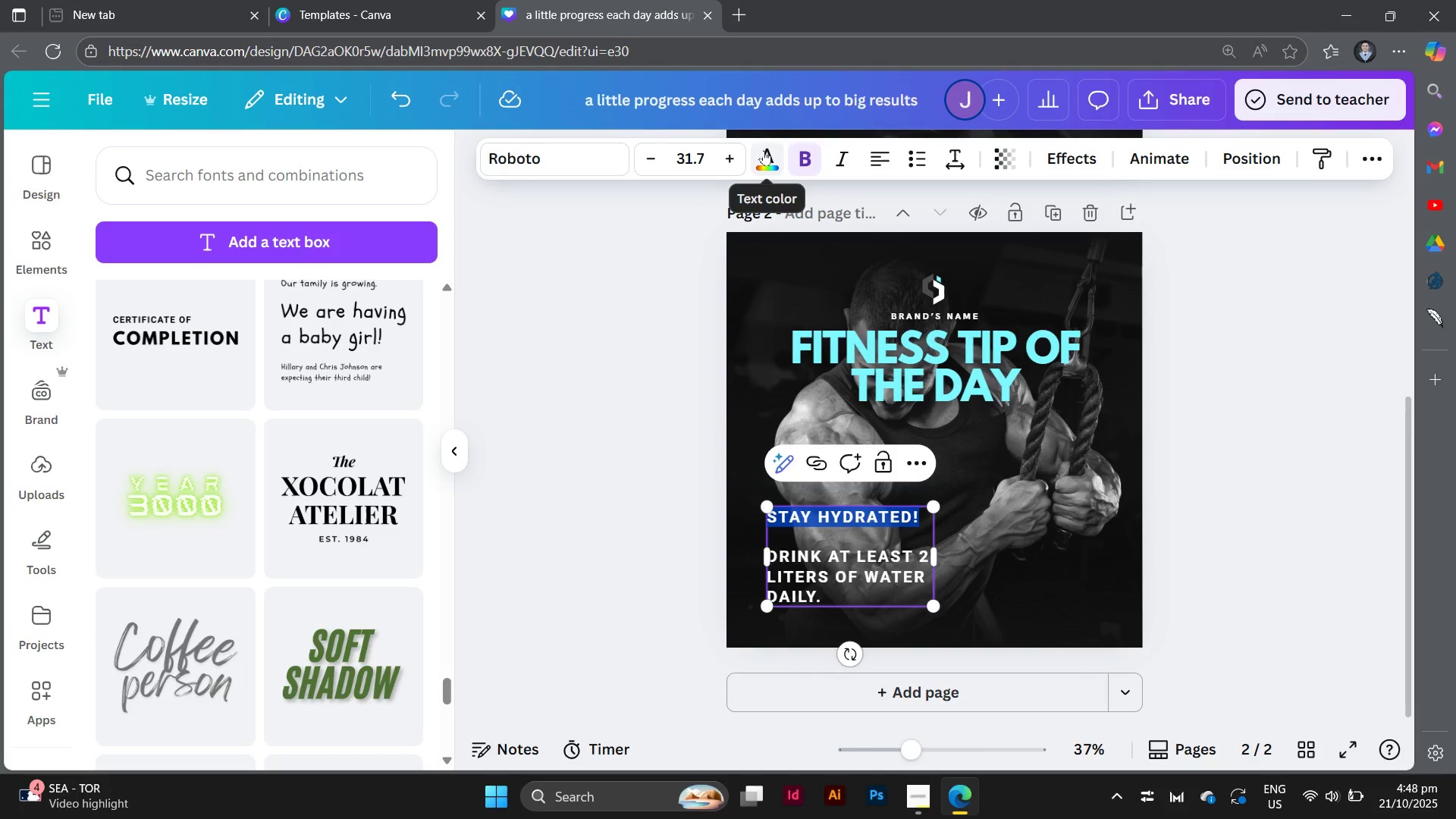 
left_click([764, 150])
 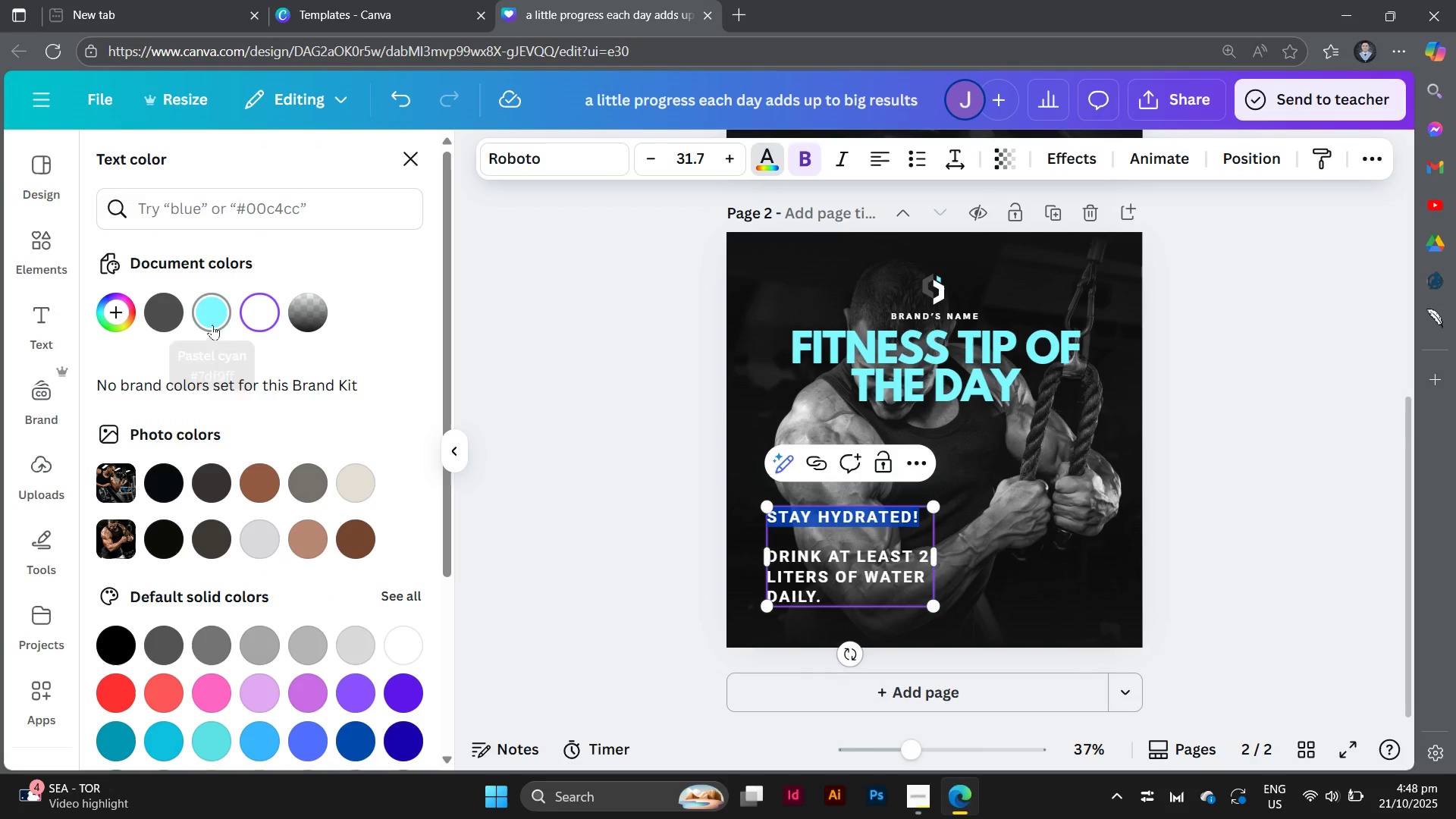 
left_click([212, 325])
 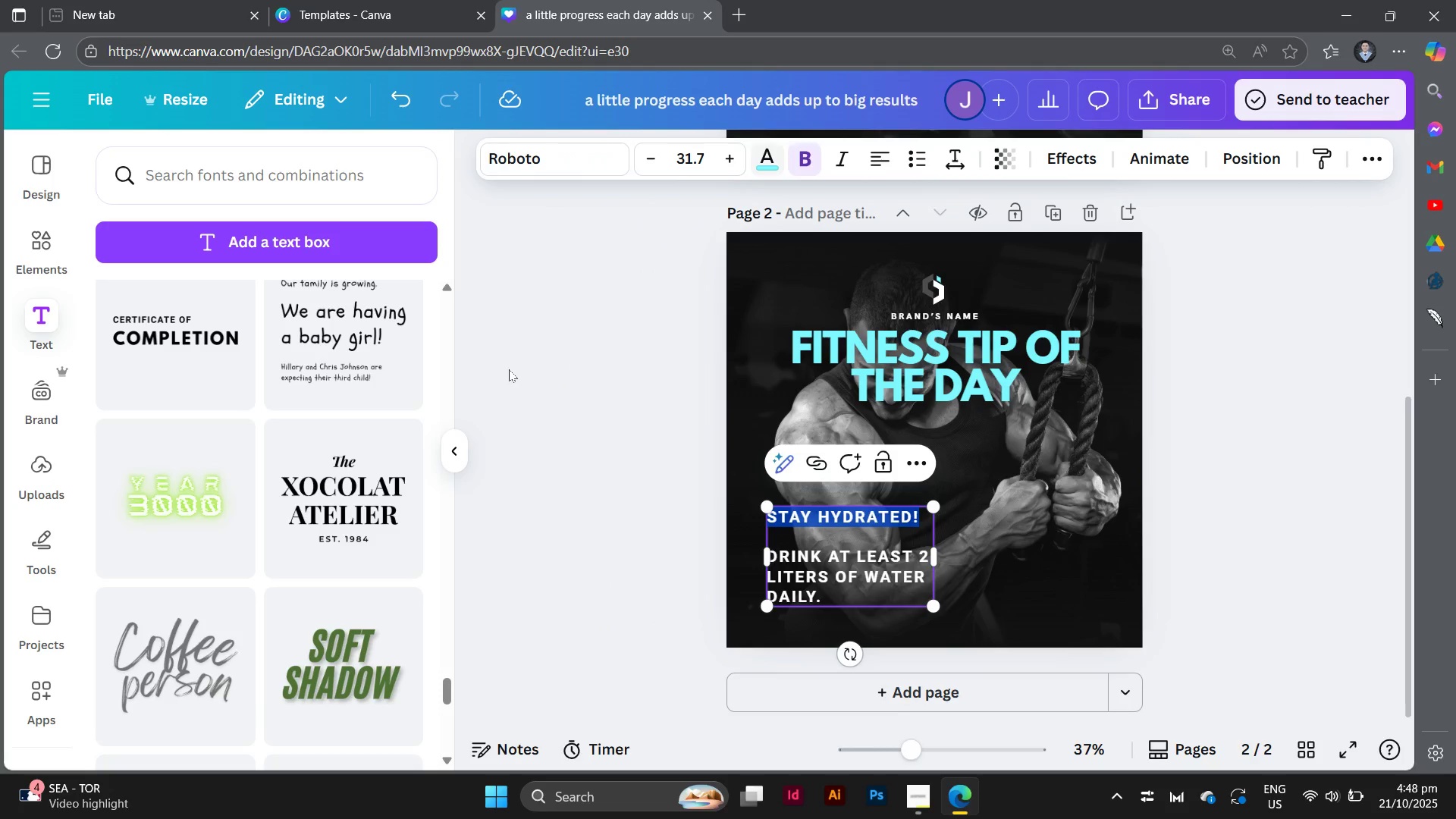 
double_click([509, 369])
 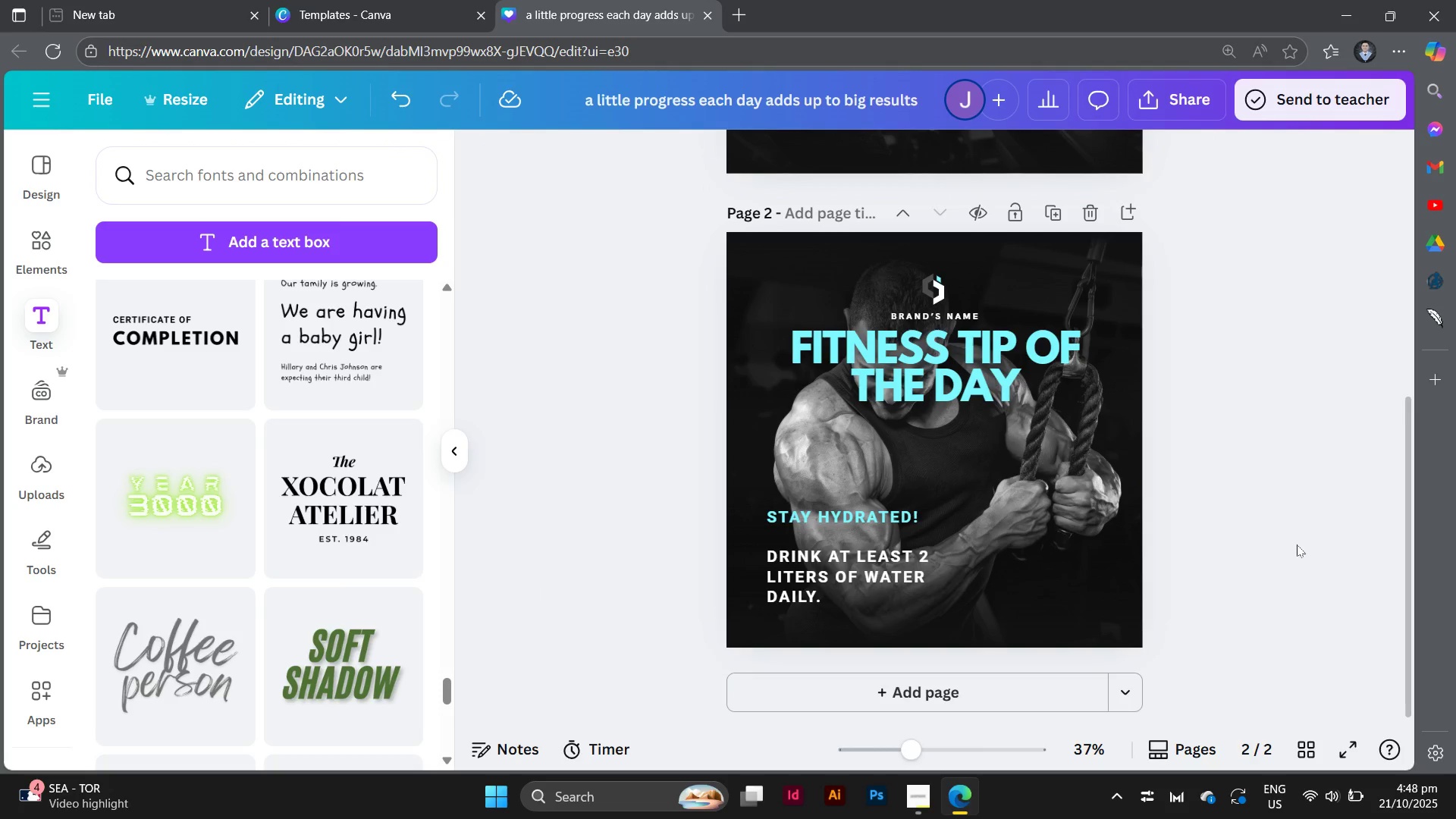 
scroll: coordinate [1297, 544], scroll_direction: down, amount: 2.0
 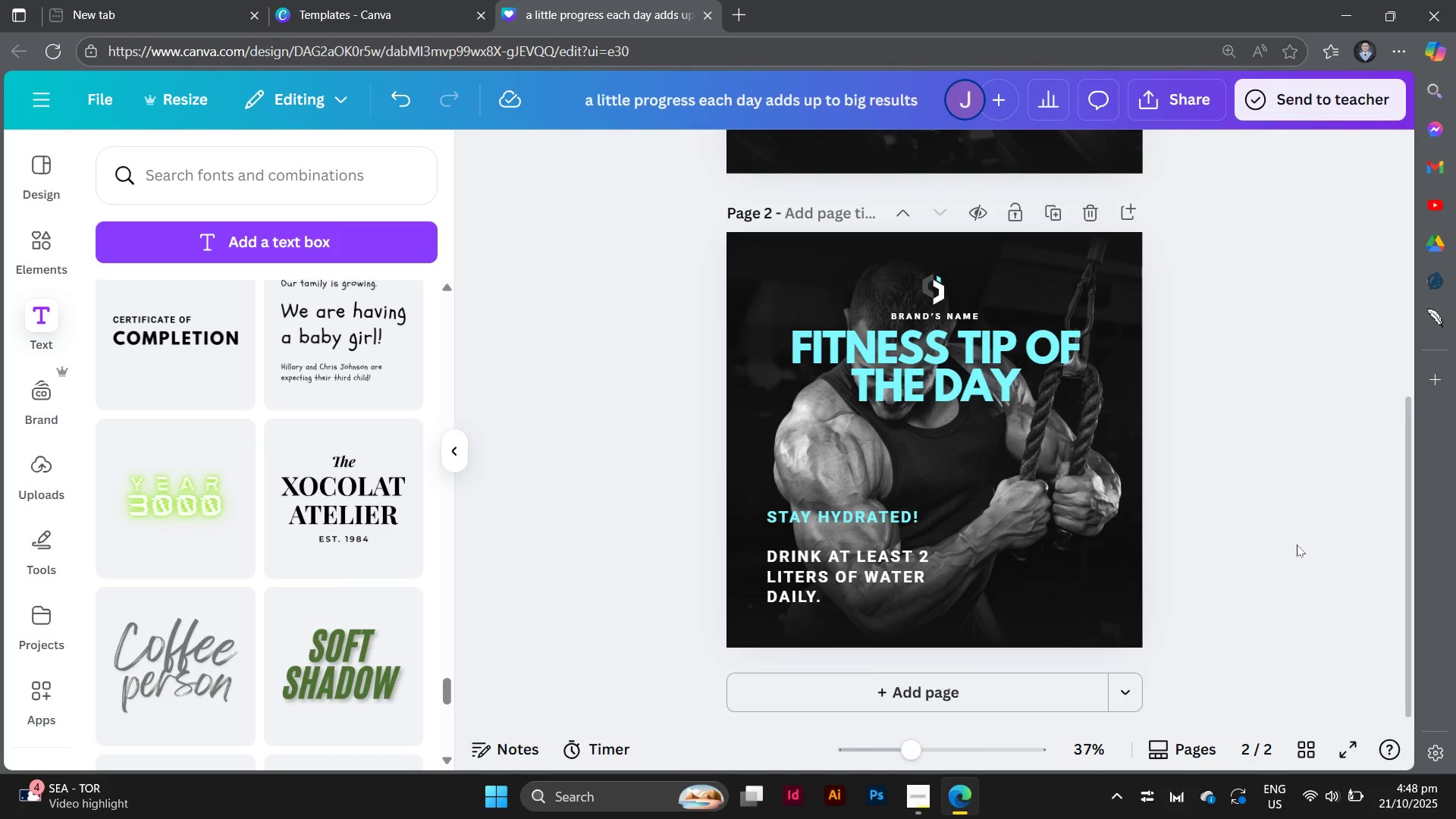 
scroll: coordinate [1297, 544], scroll_direction: up, amount: 1.0
 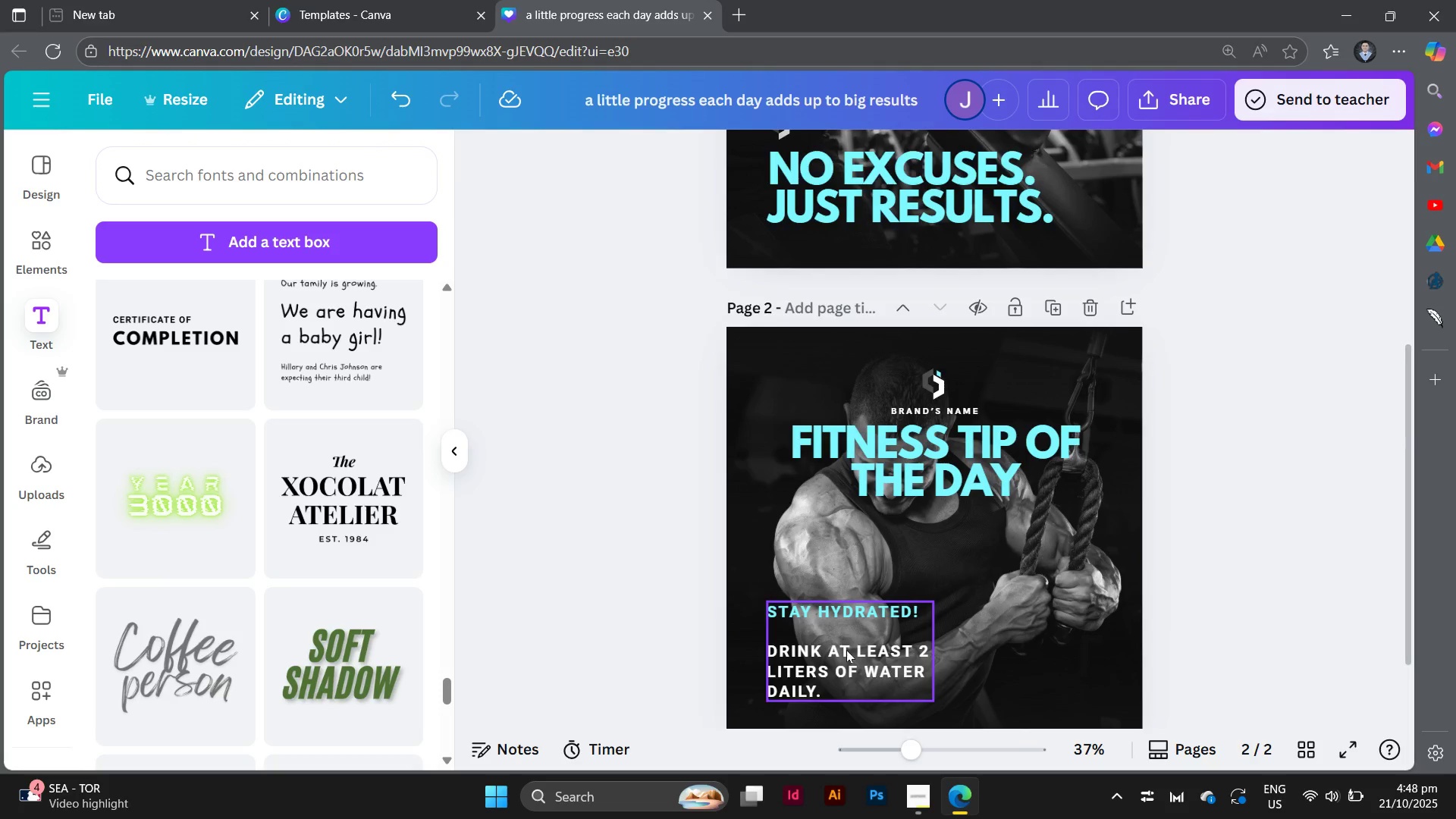 
left_click([846, 650])
 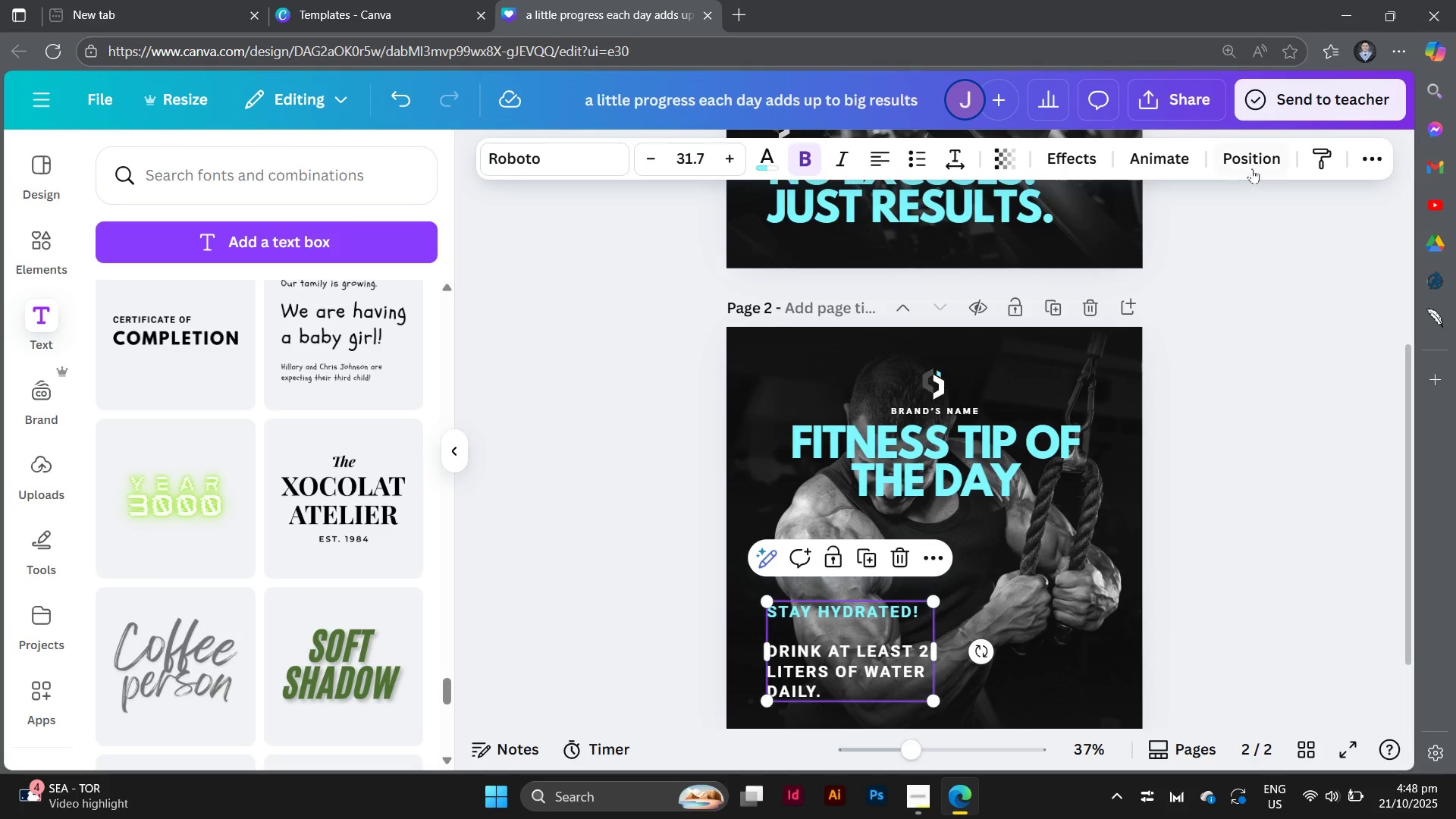 
left_click([1252, 168])
 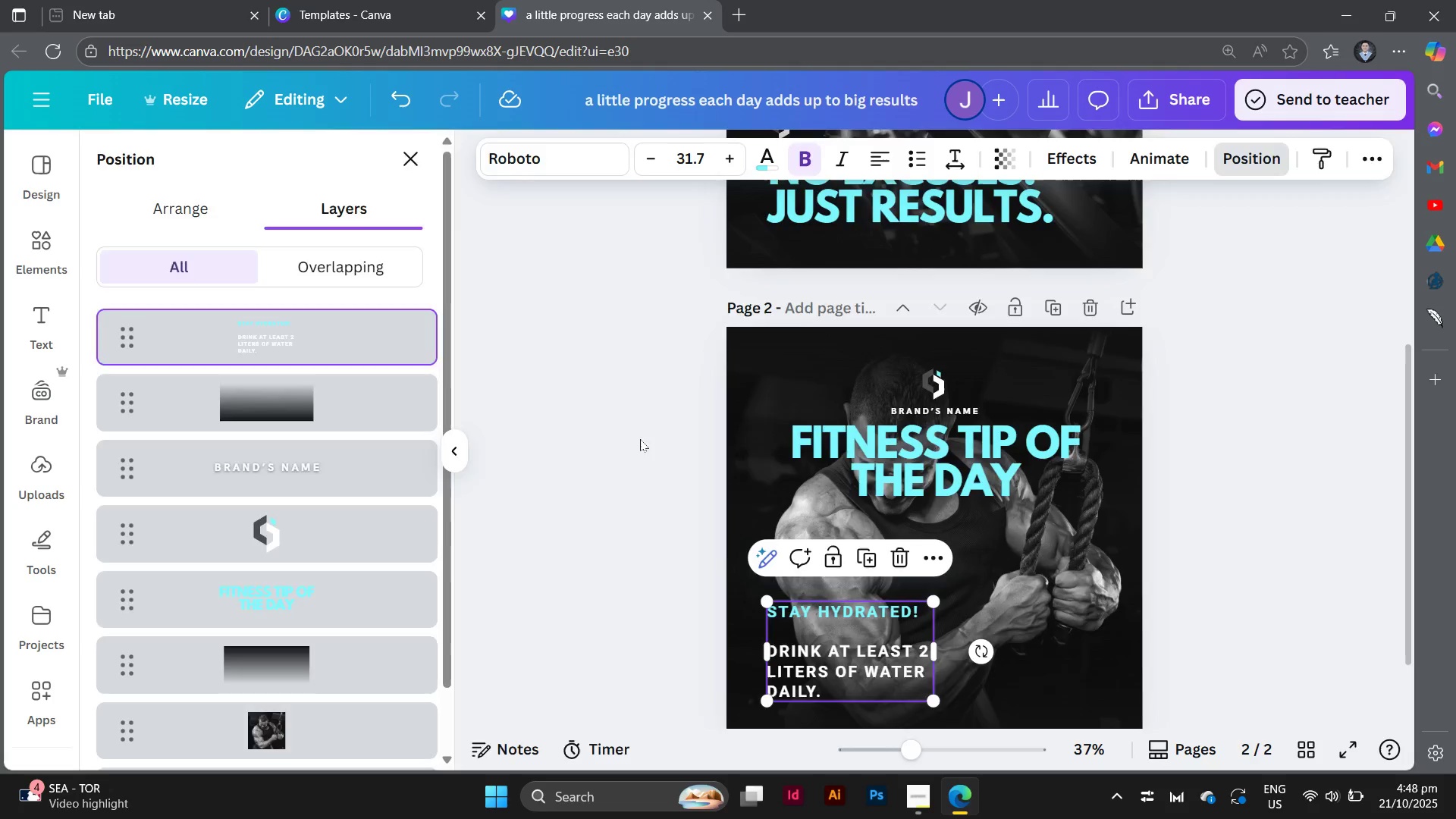 
double_click([640, 439])
 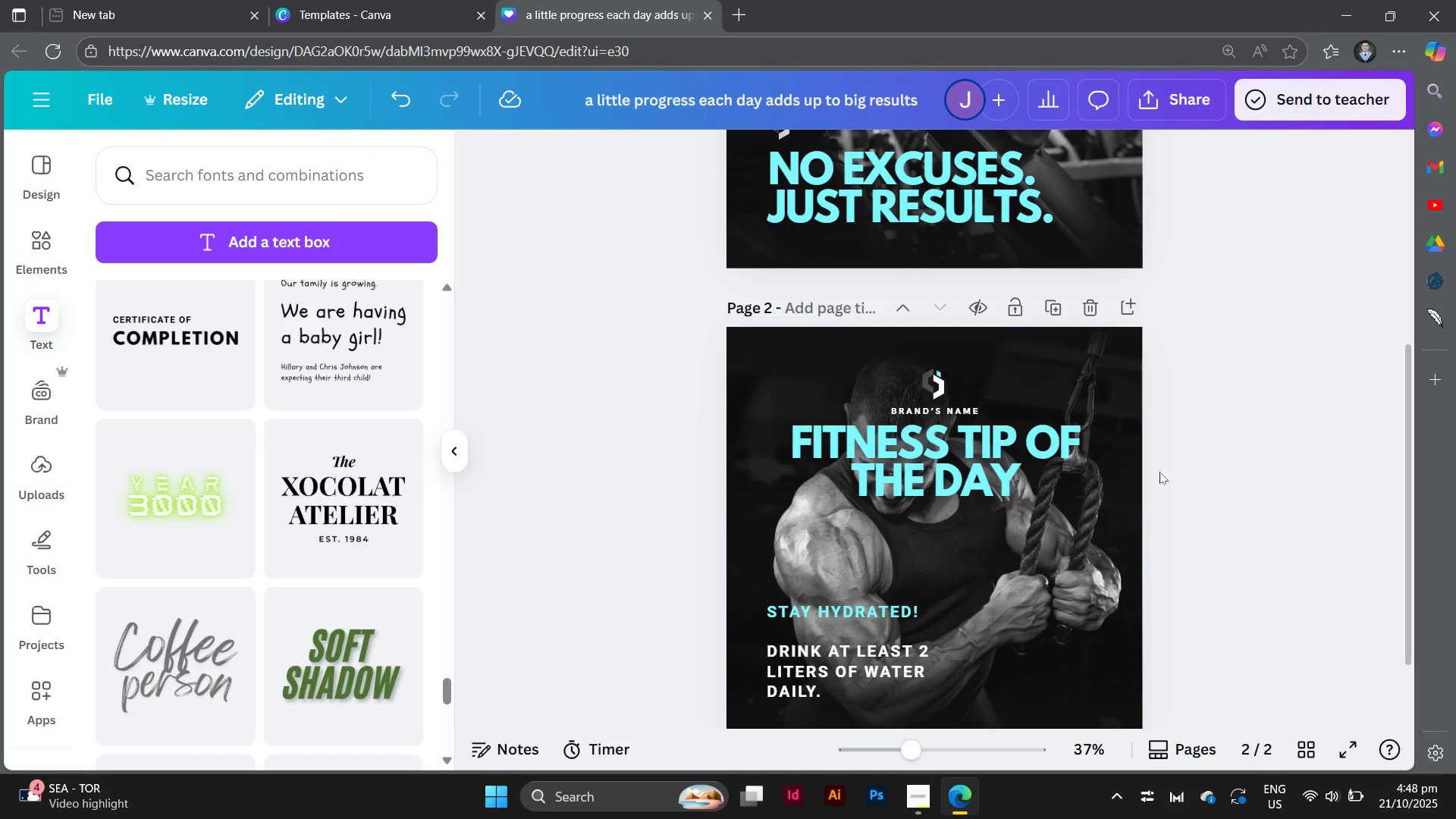 
scroll: coordinate [1159, 472], scroll_direction: down, amount: 3.0
 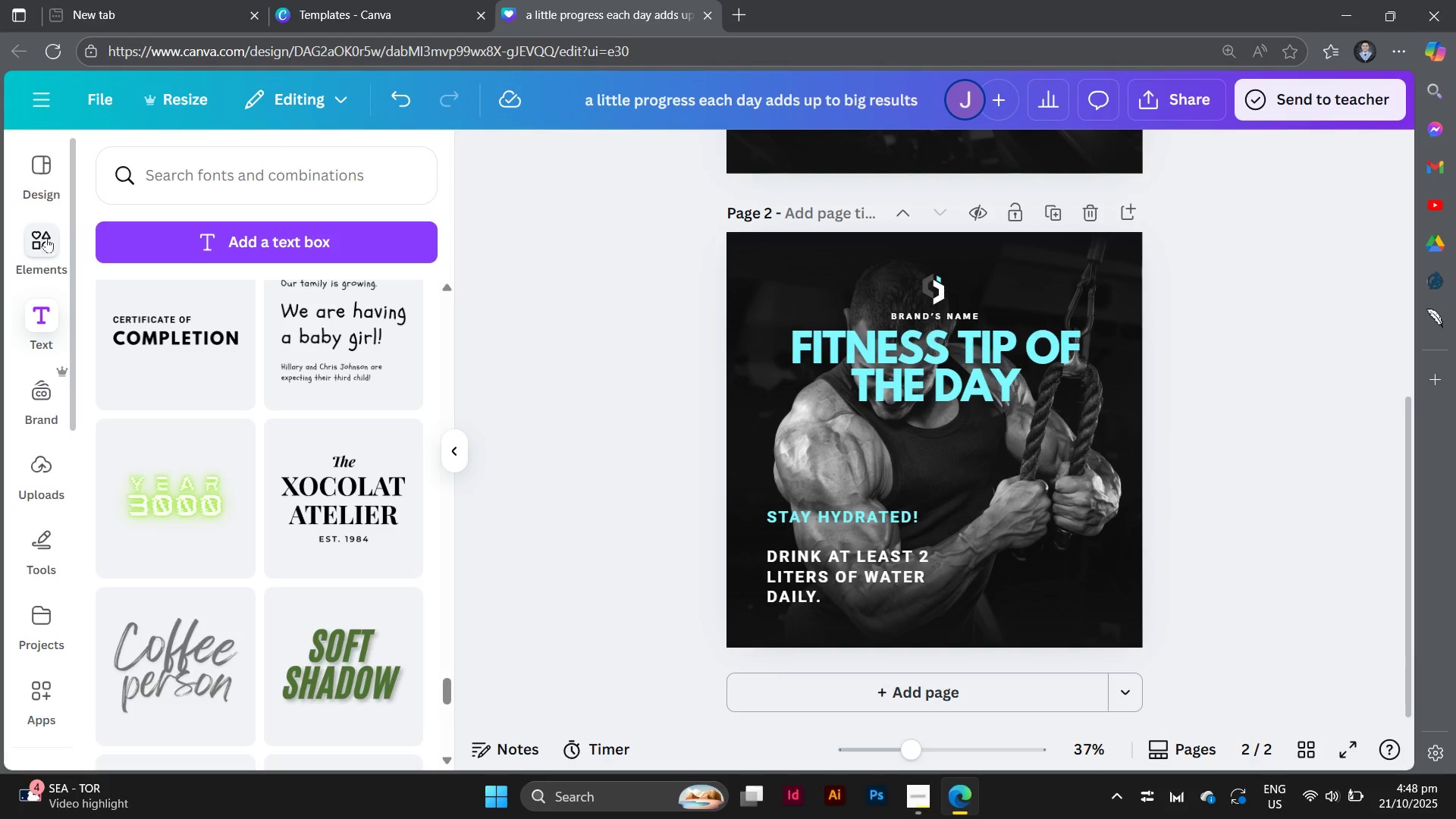 
left_click([47, 249])
 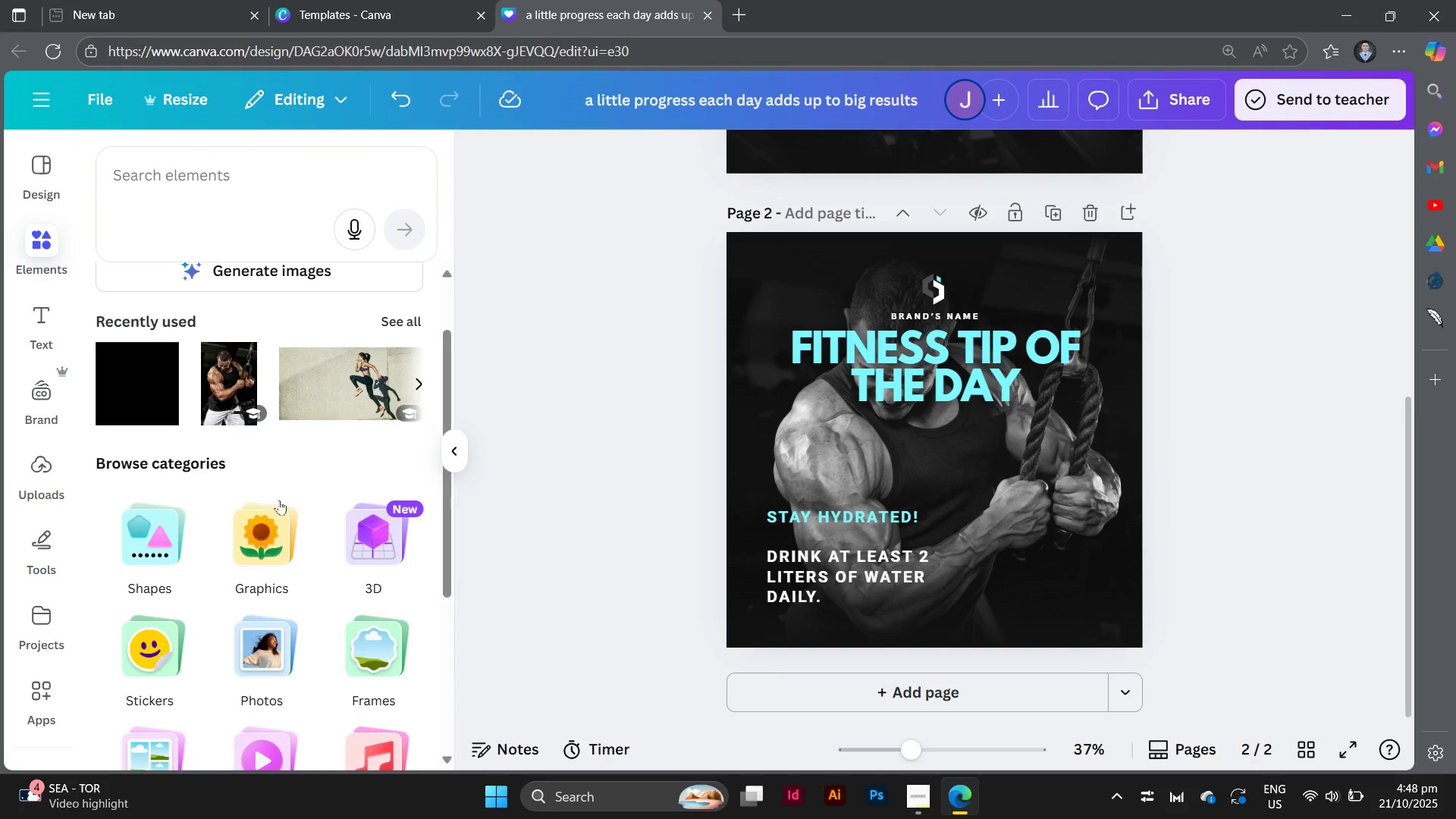 
left_click([280, 516])
 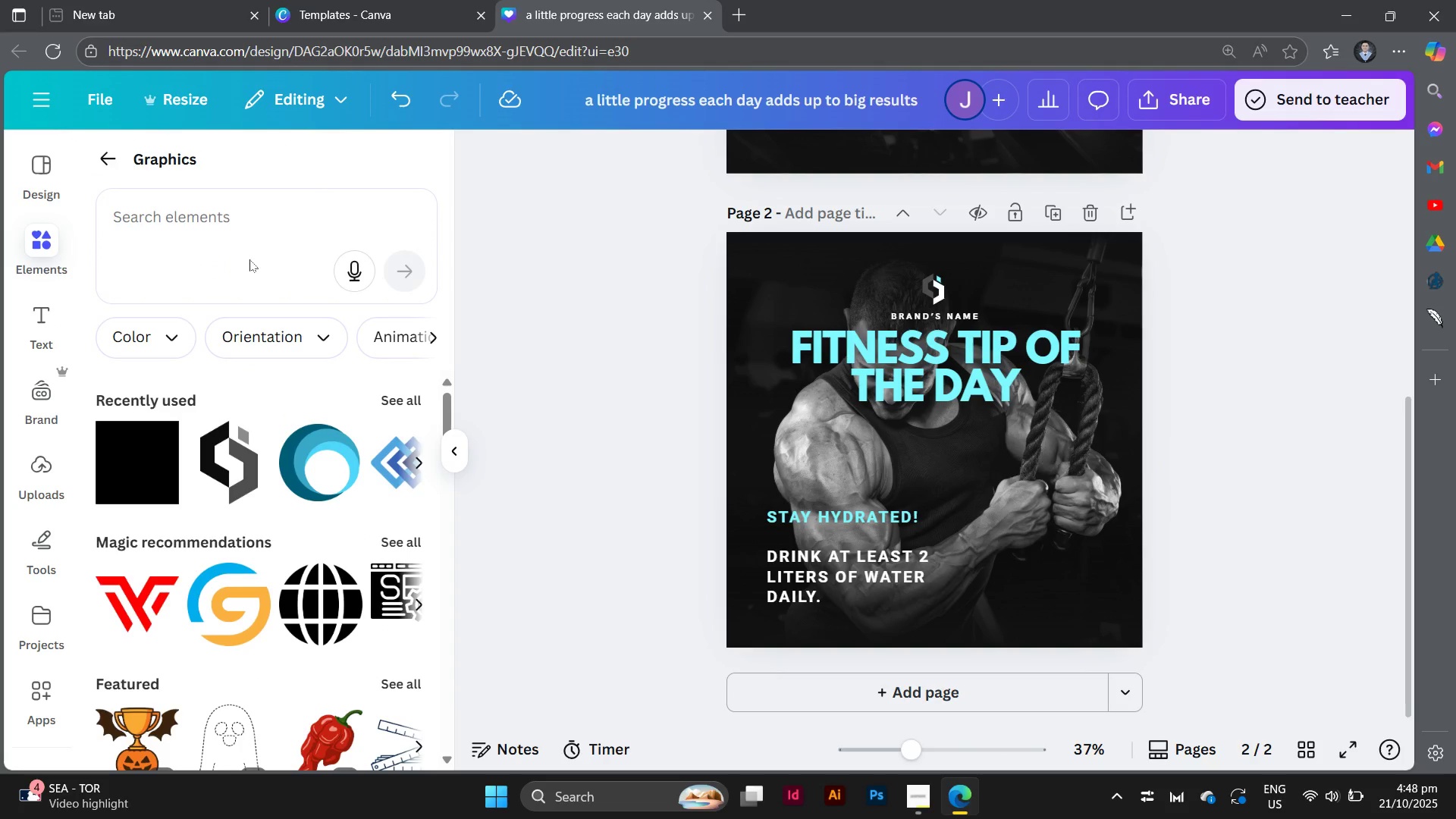 
left_click([257, 228])
 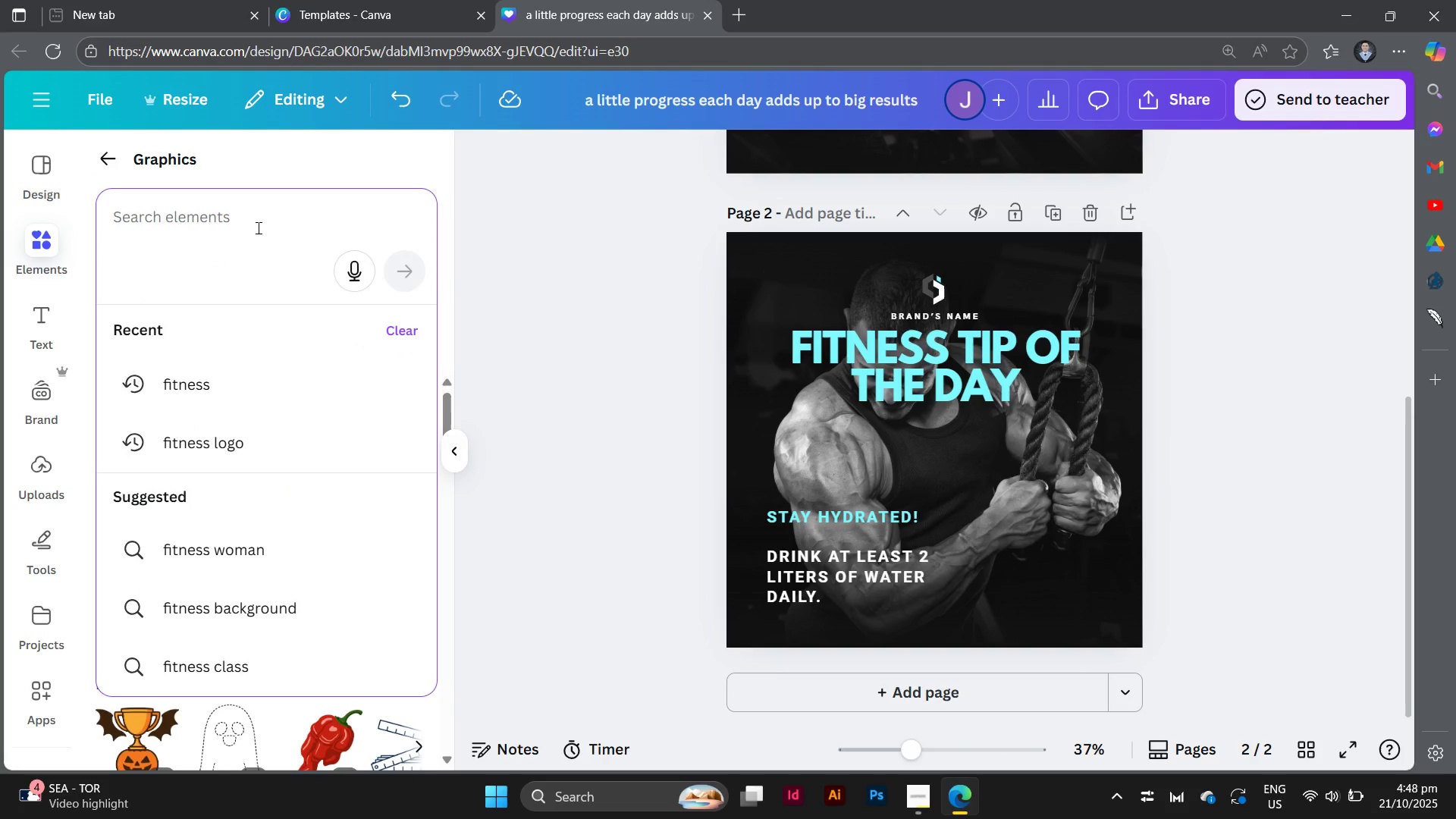 
type(water )
 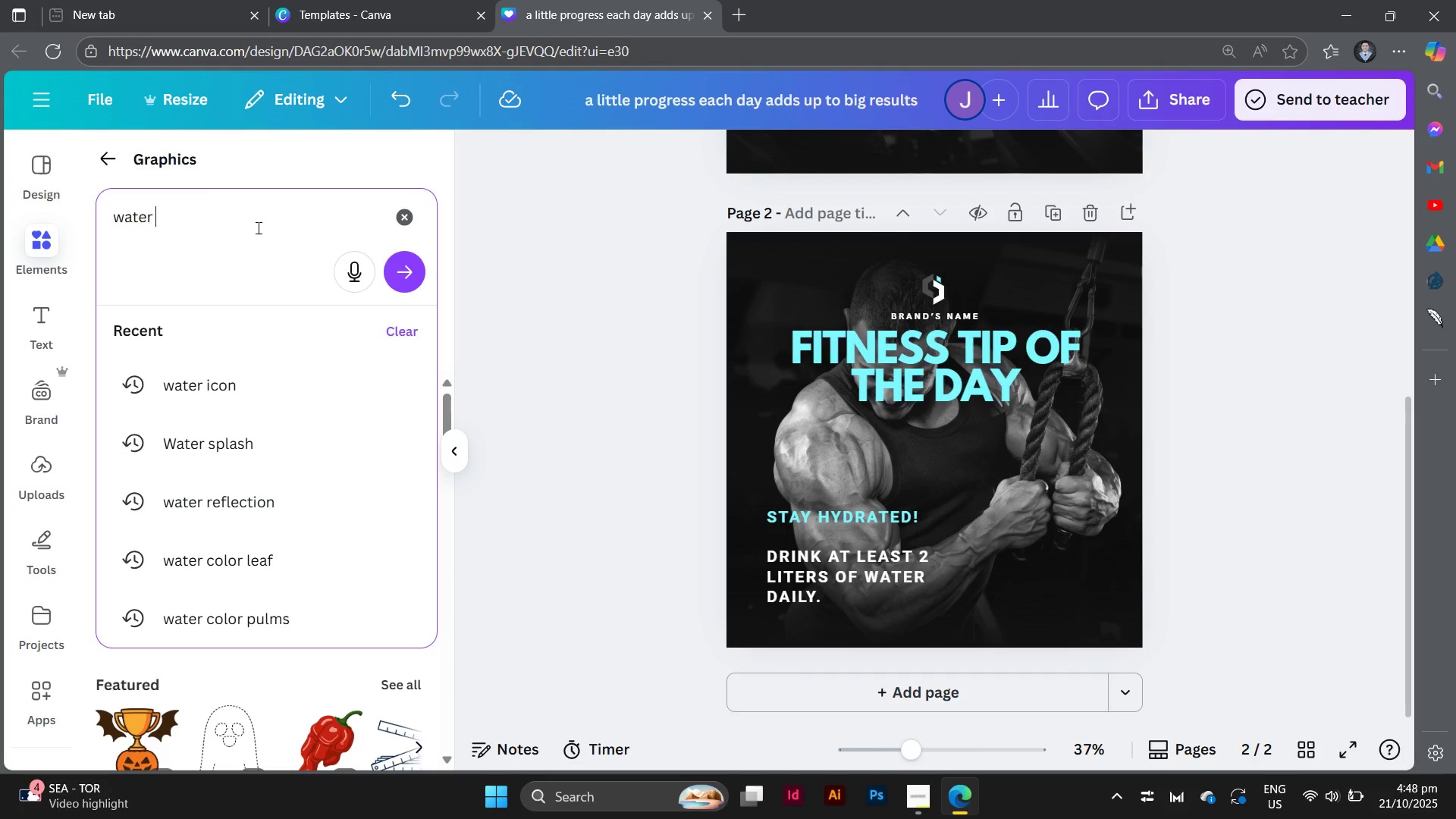 
type(bottle)
 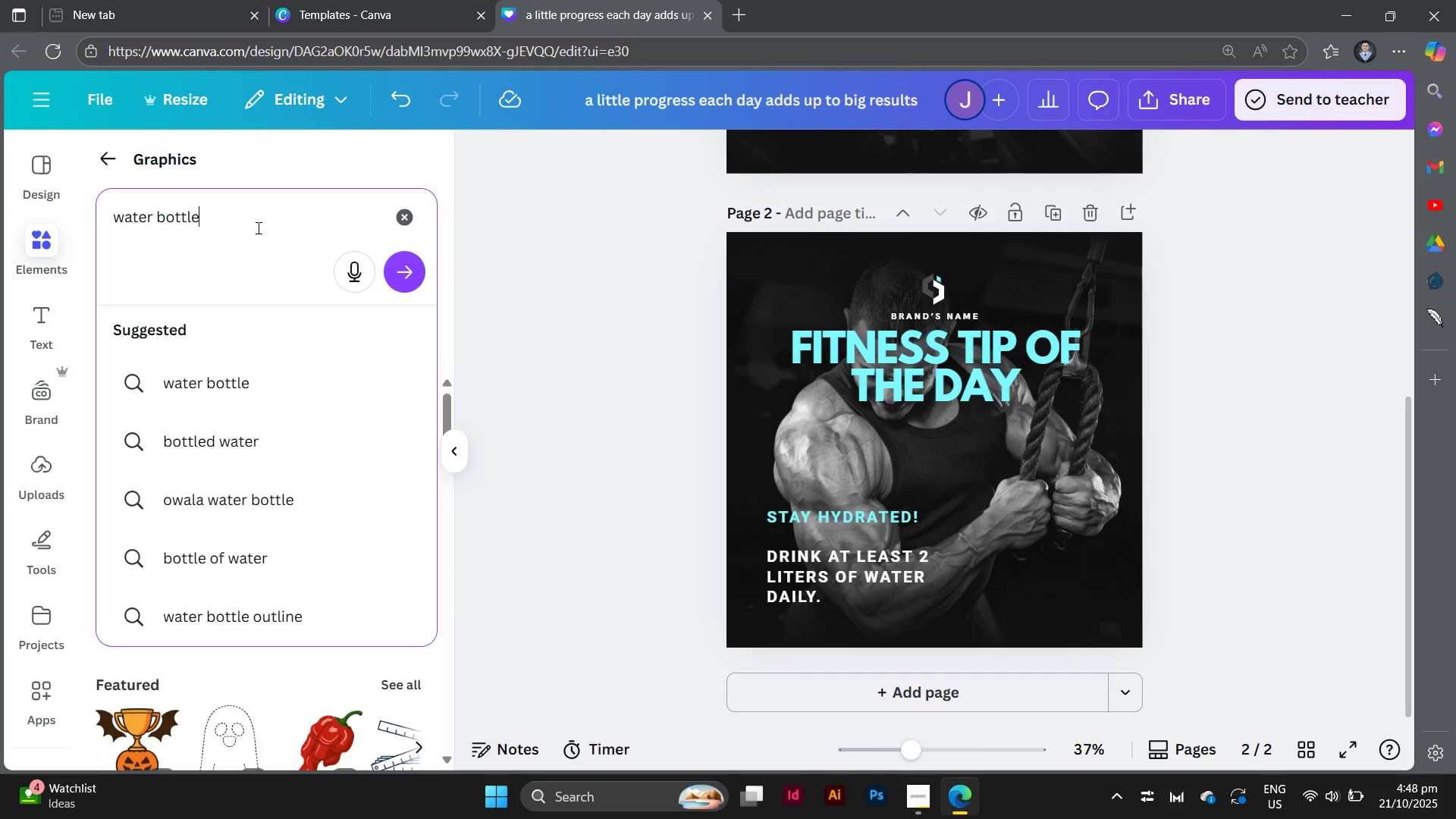 
key(Enter)
 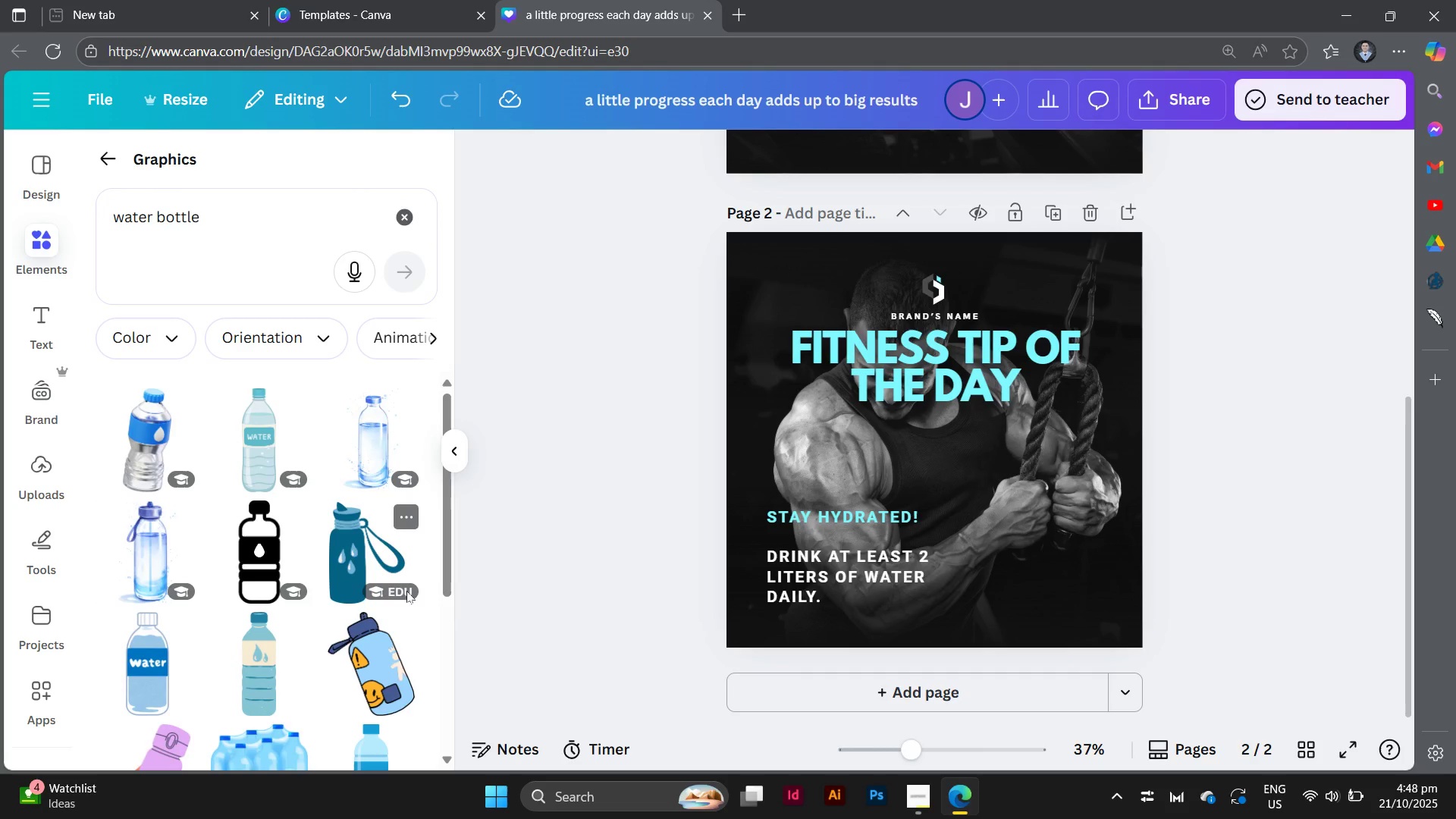 
scroll: coordinate [339, 639], scroll_direction: down, amount: 1.0
 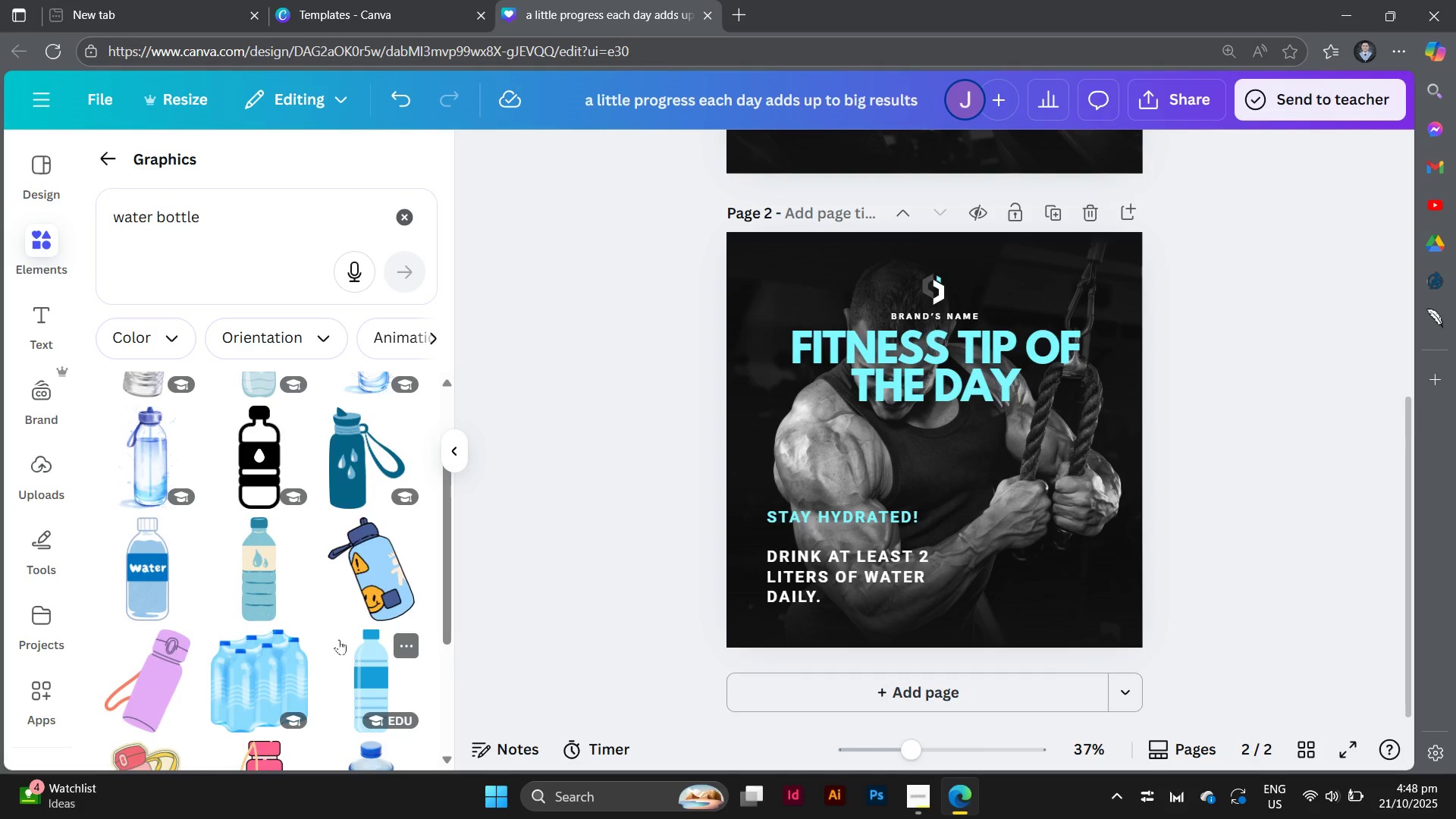 
scroll: coordinate [339, 639], scroll_direction: up, amount: 1.0
 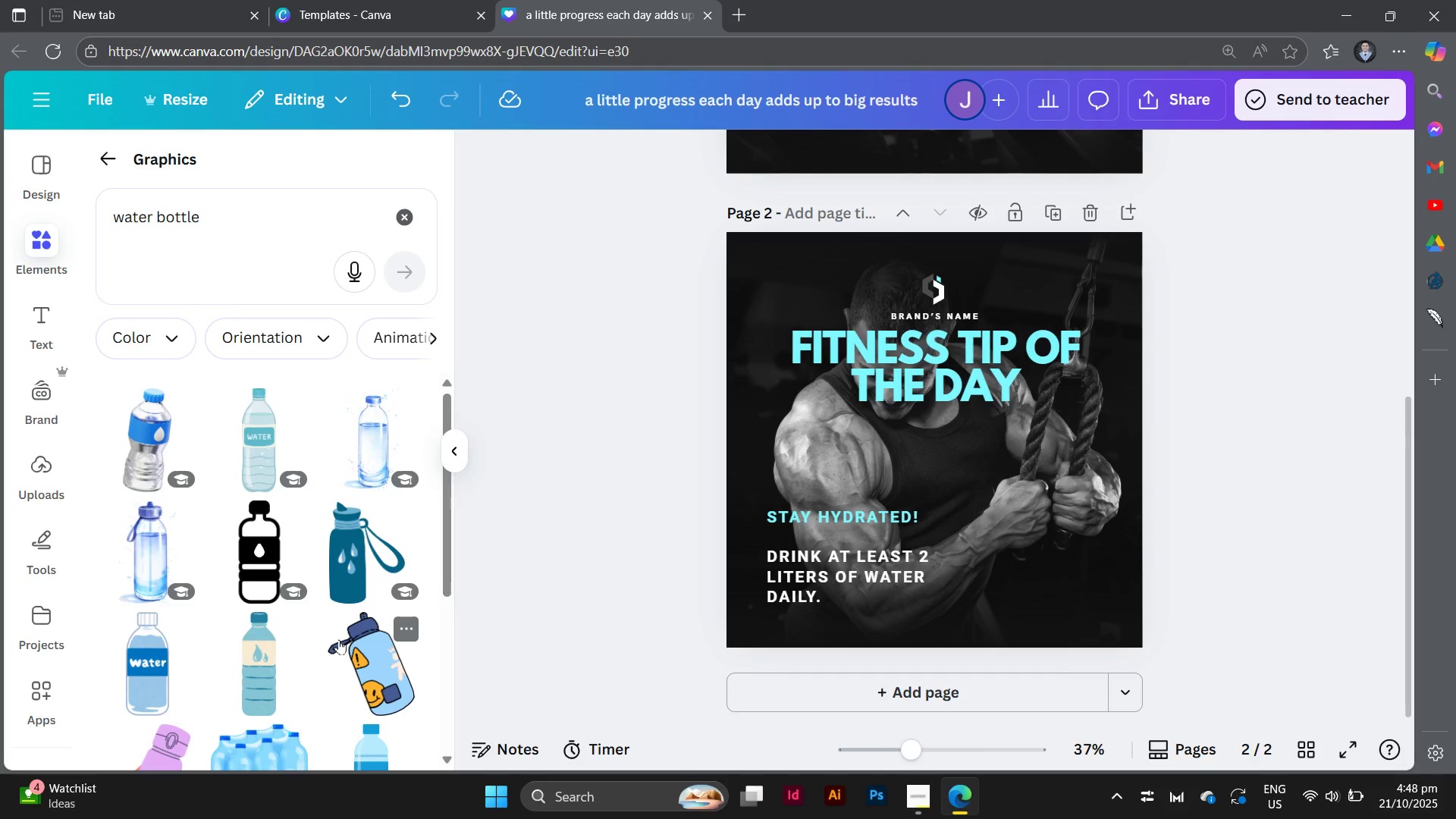 
scroll: coordinate [339, 639], scroll_direction: down, amount: 3.0
 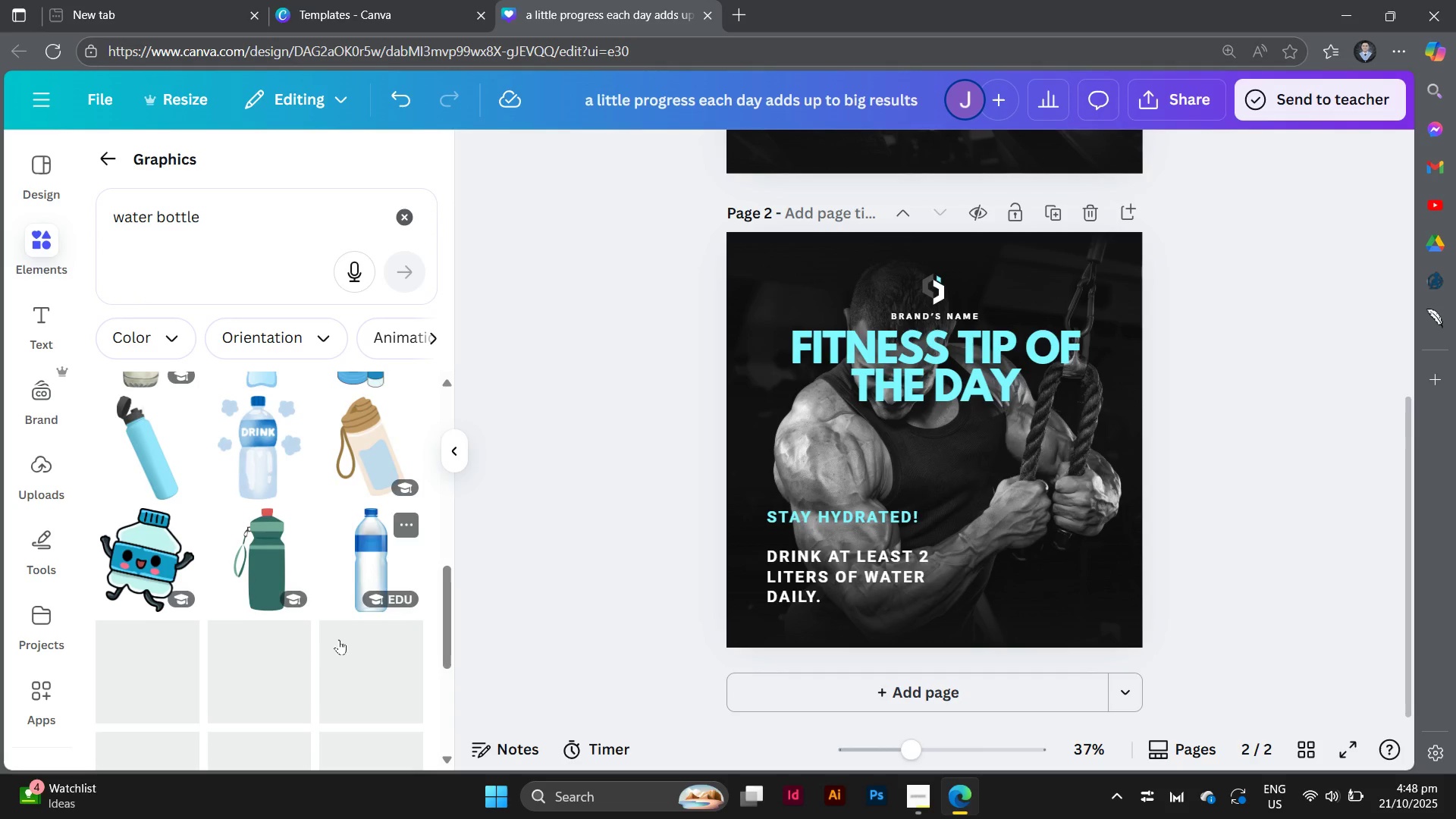 
scroll: coordinate [339, 639], scroll_direction: up, amount: 7.0
 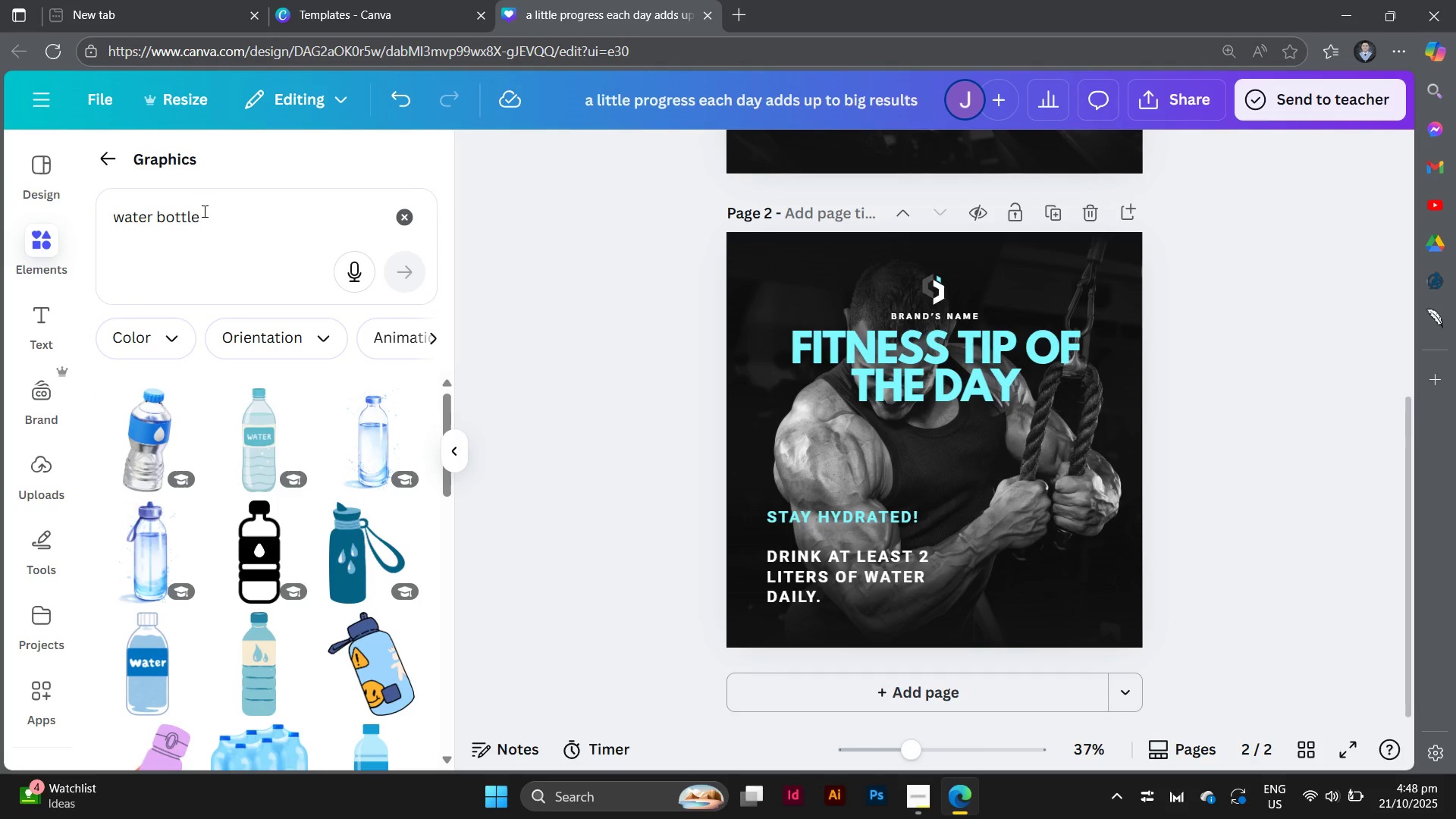 
left_click([211, 217])
 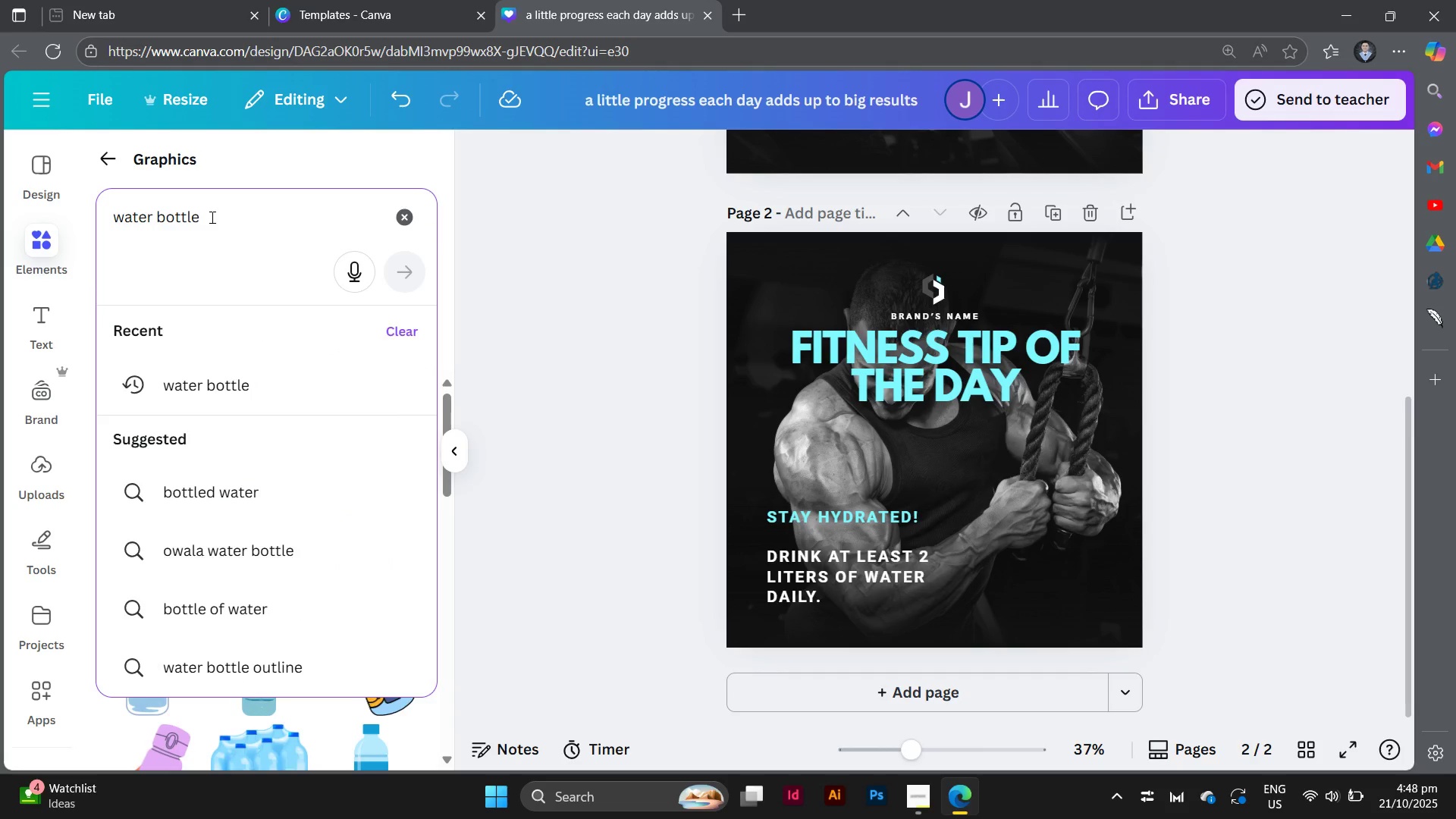 
type( icon)
 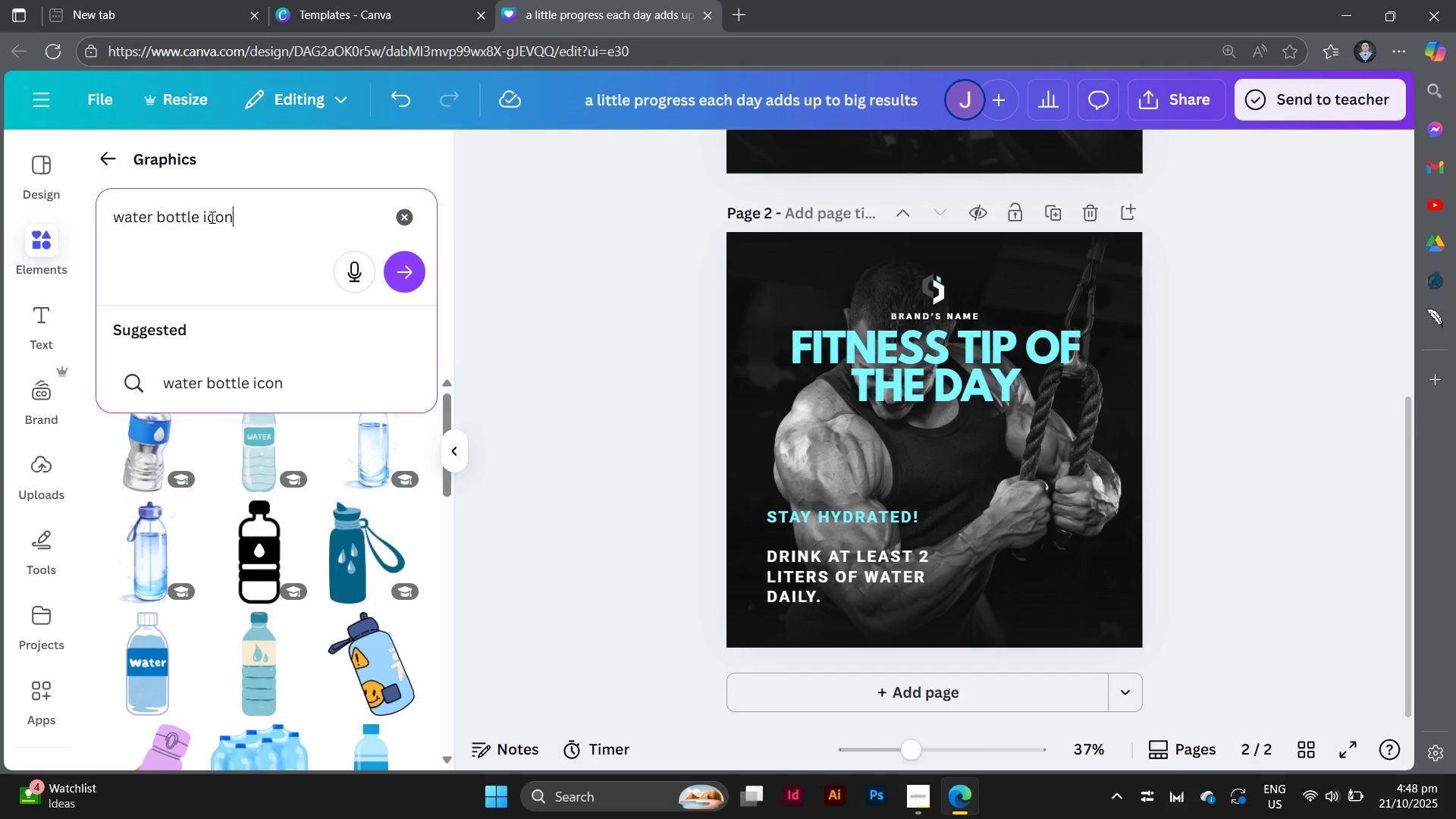 
key(Enter)
 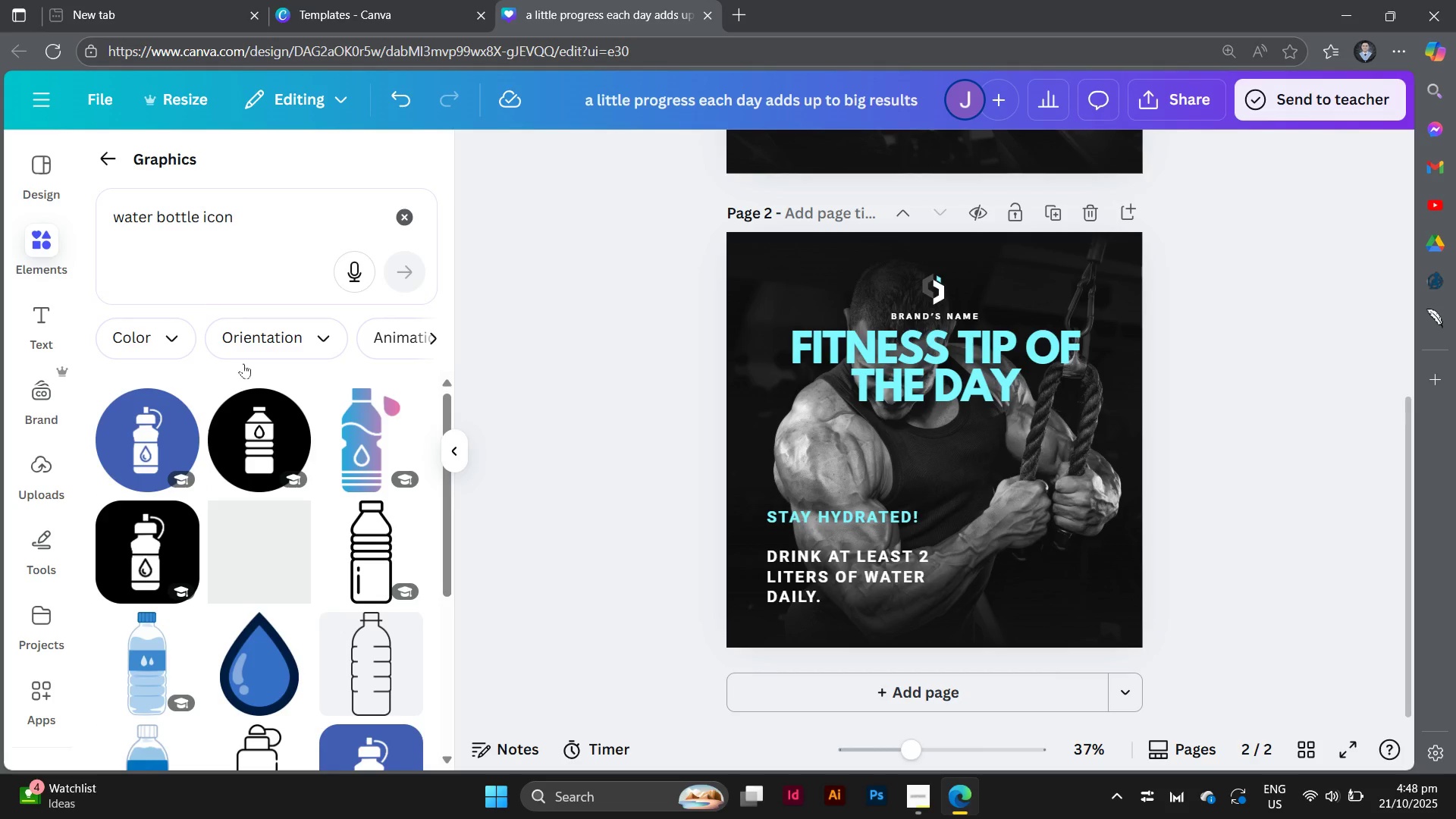 
scroll: coordinate [295, 482], scroll_direction: down, amount: 4.0
 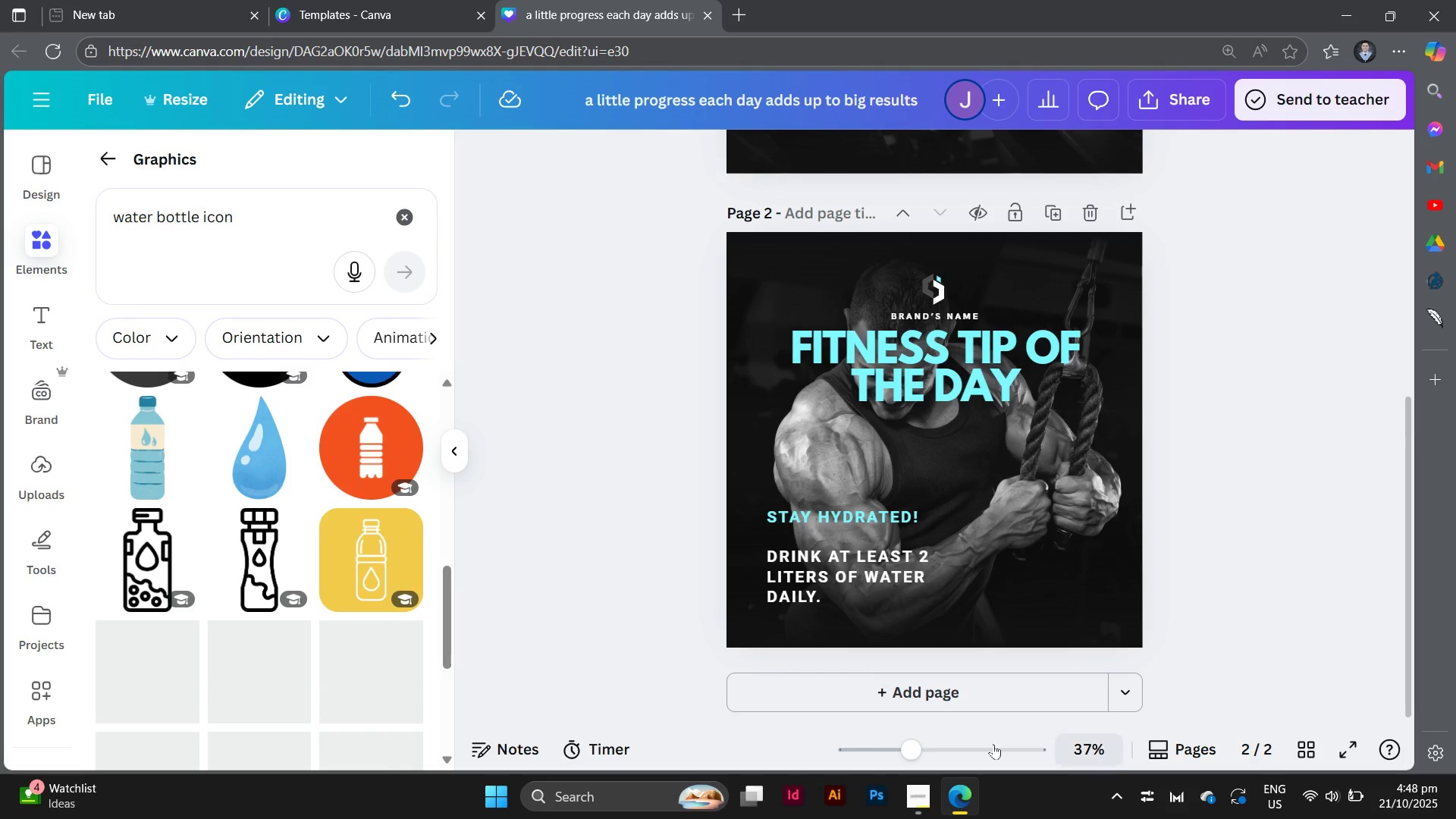 
left_click([914, 792])